 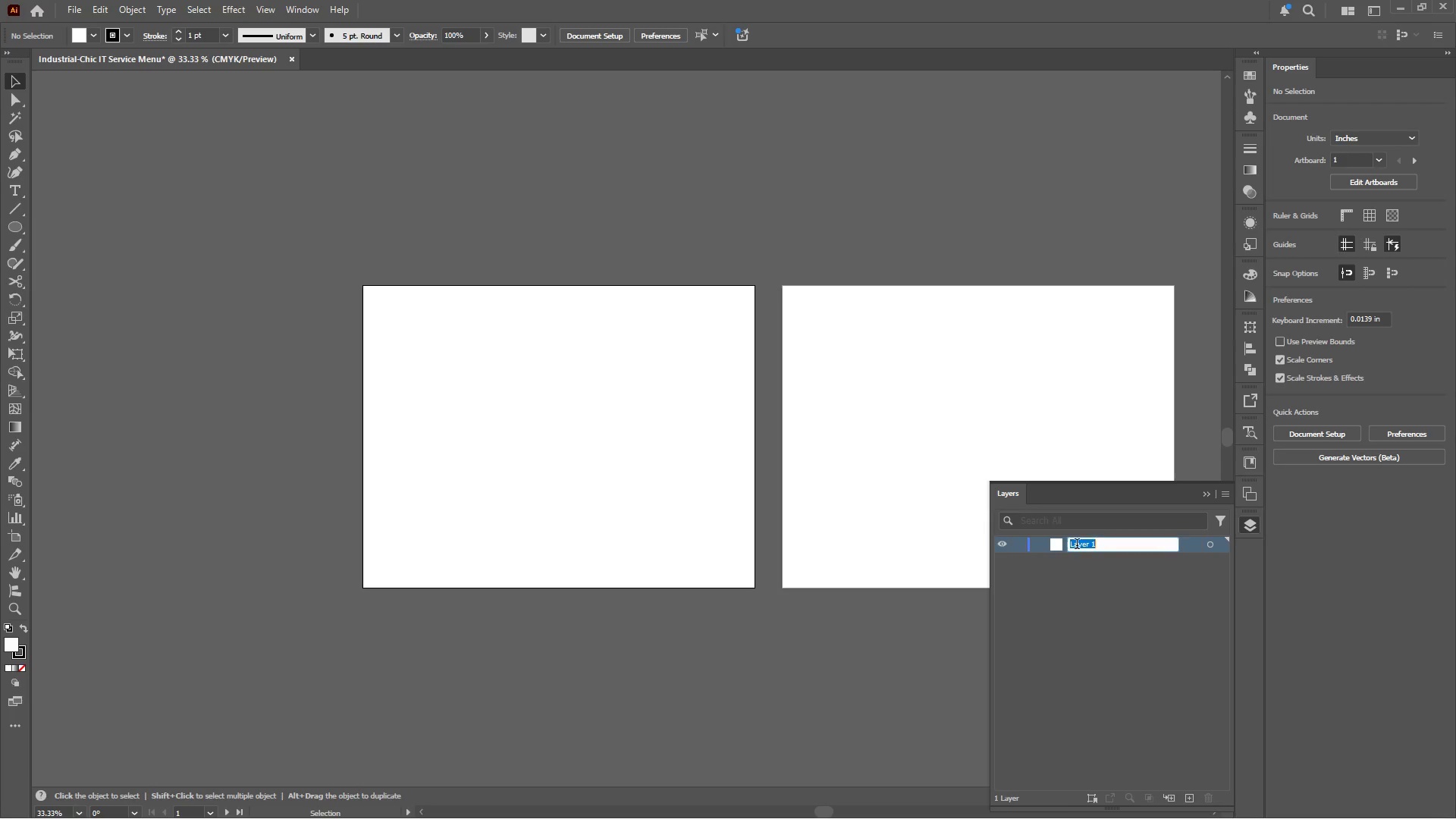 
type(Background)
 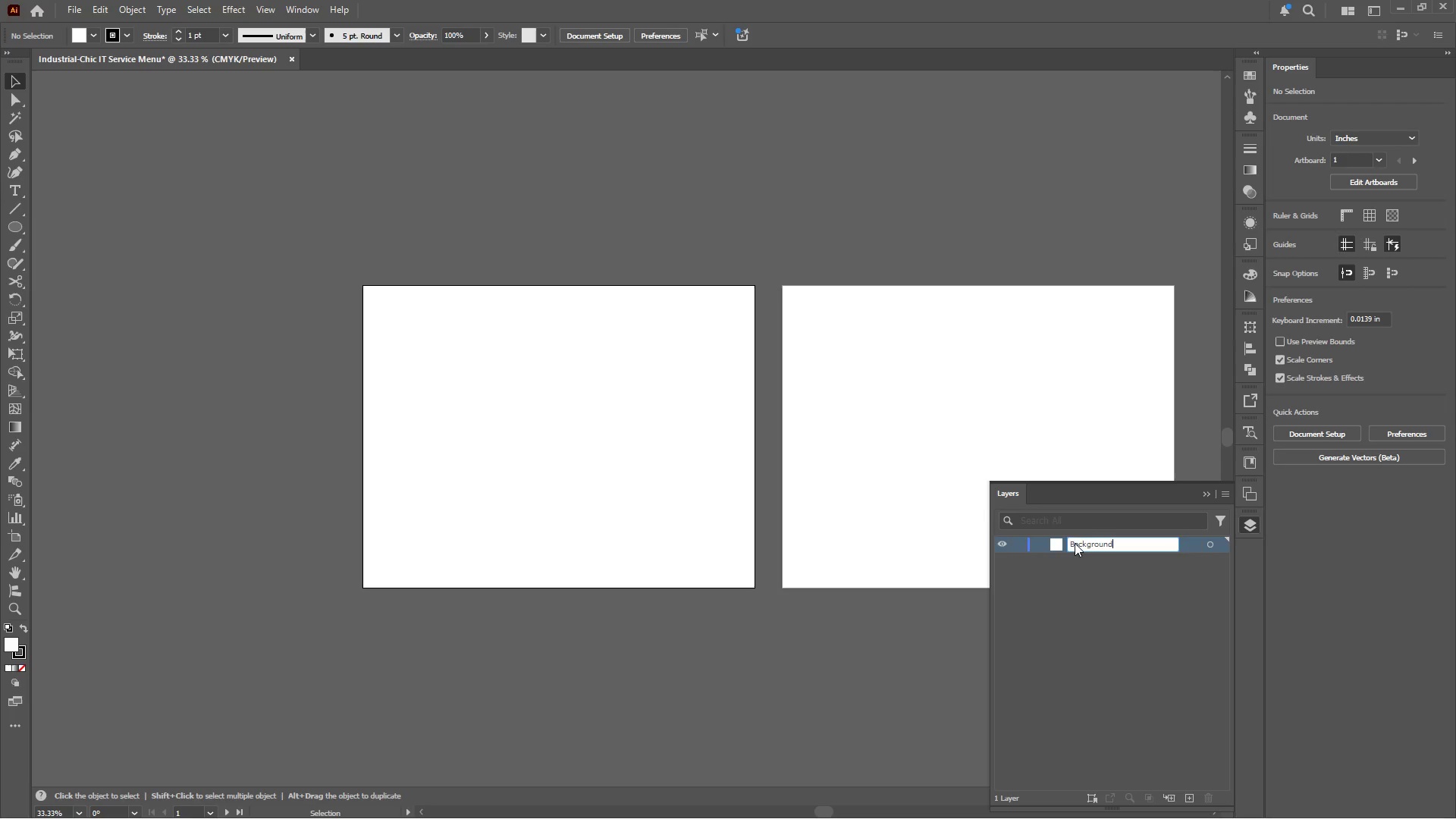 
key(Enter)
 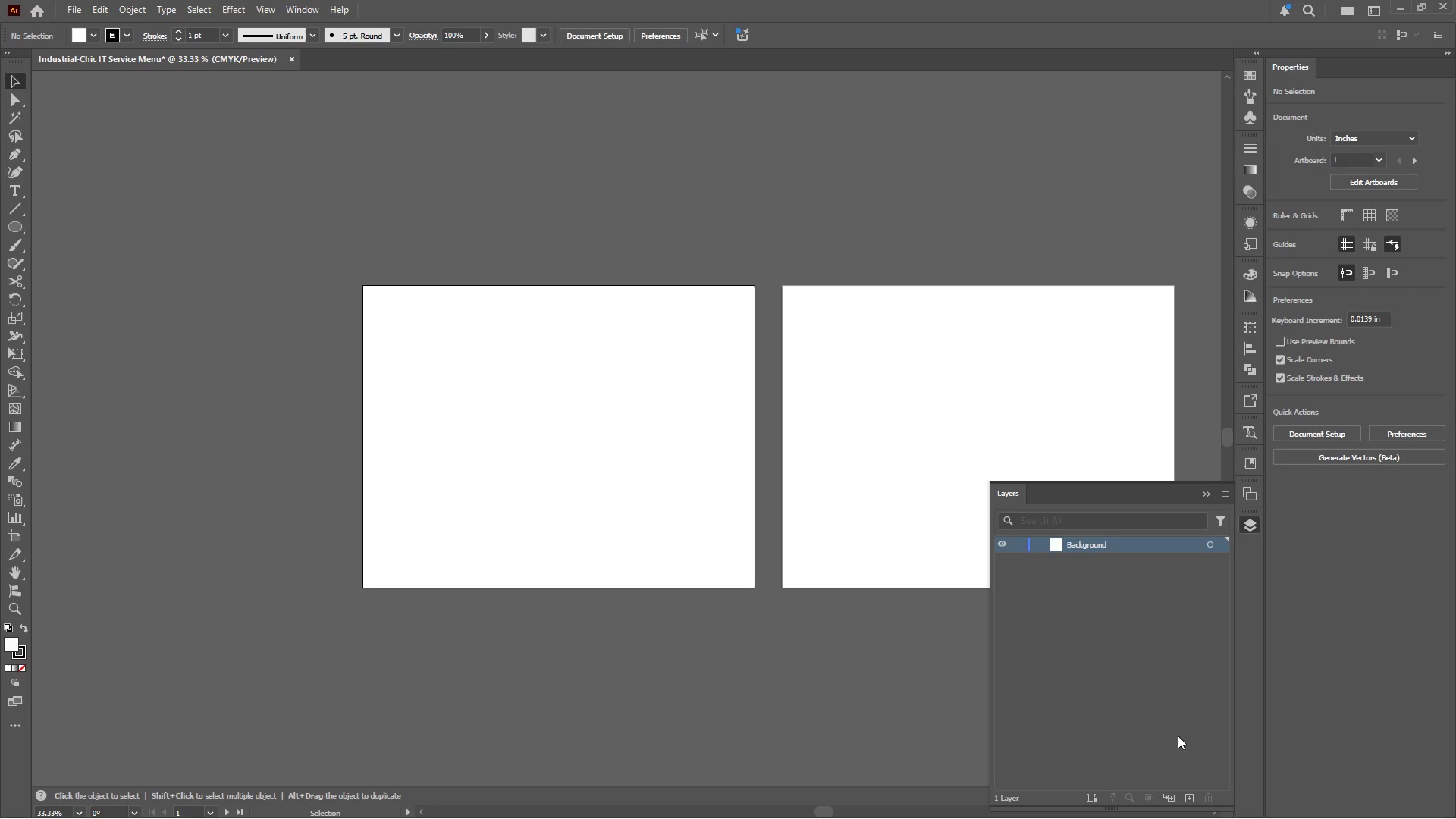 
left_click([1185, 799])
 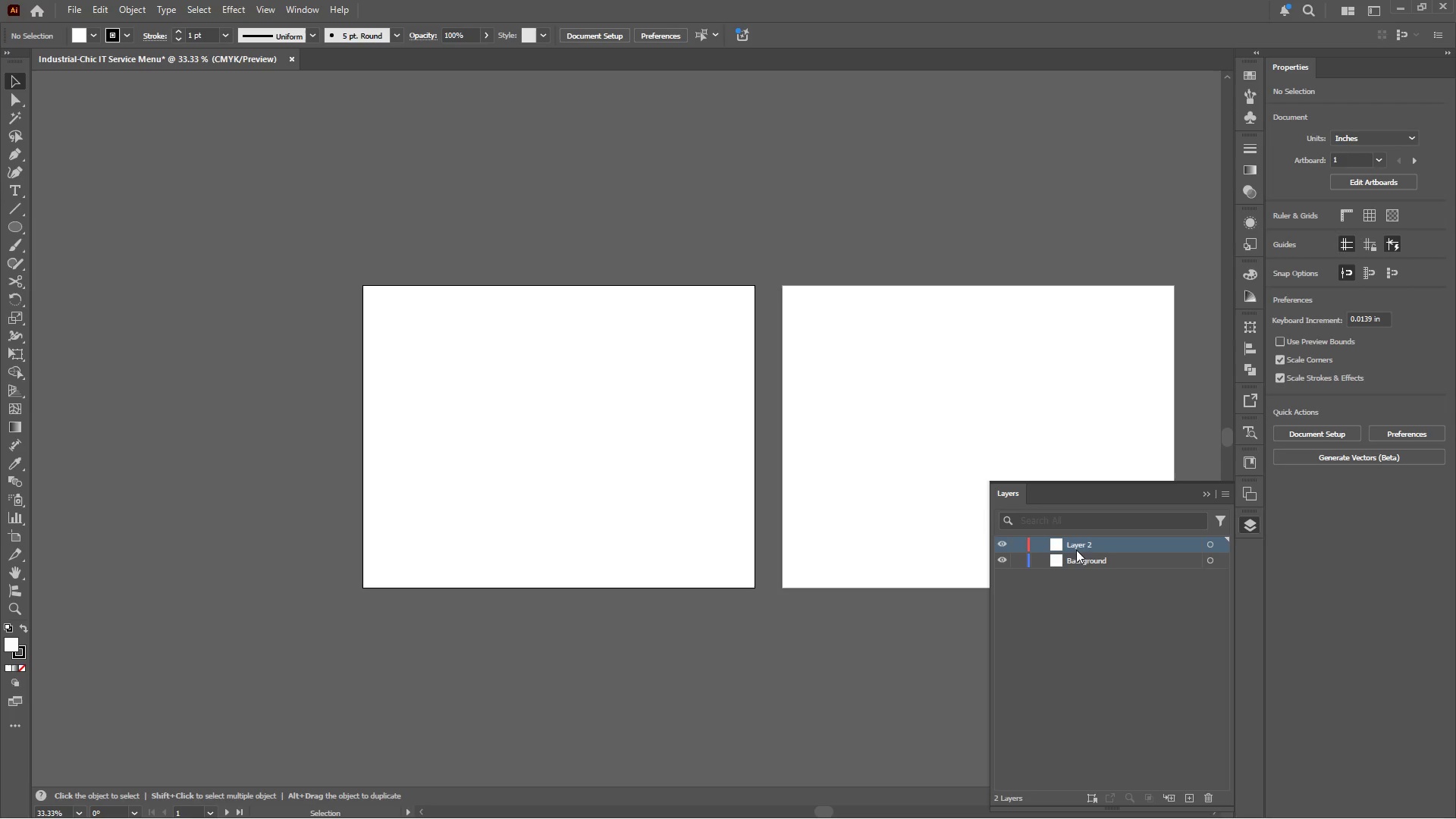 
double_click([1076, 549])
 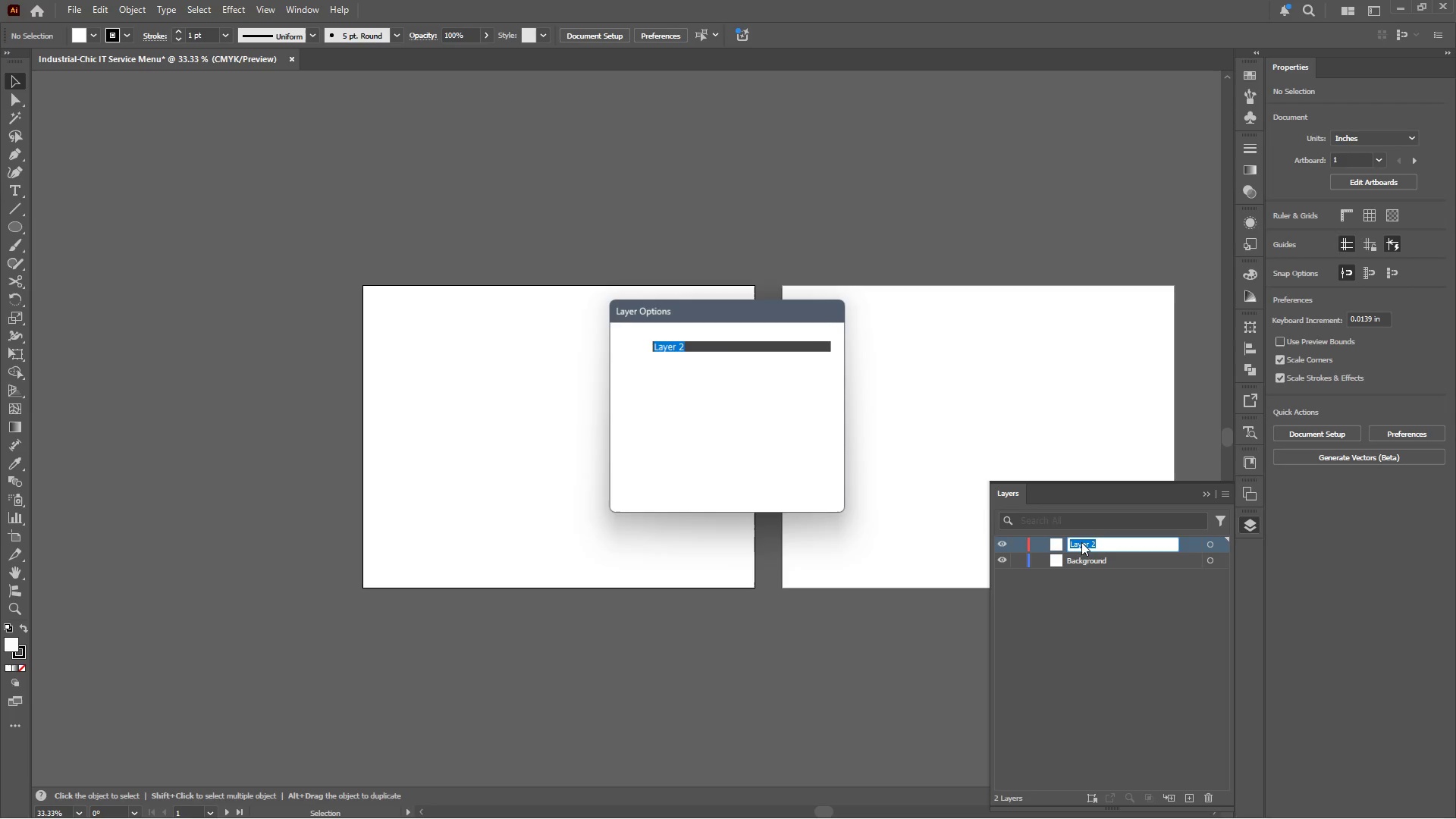 
hold_key(key=ShiftLeft, duration=0.62)
 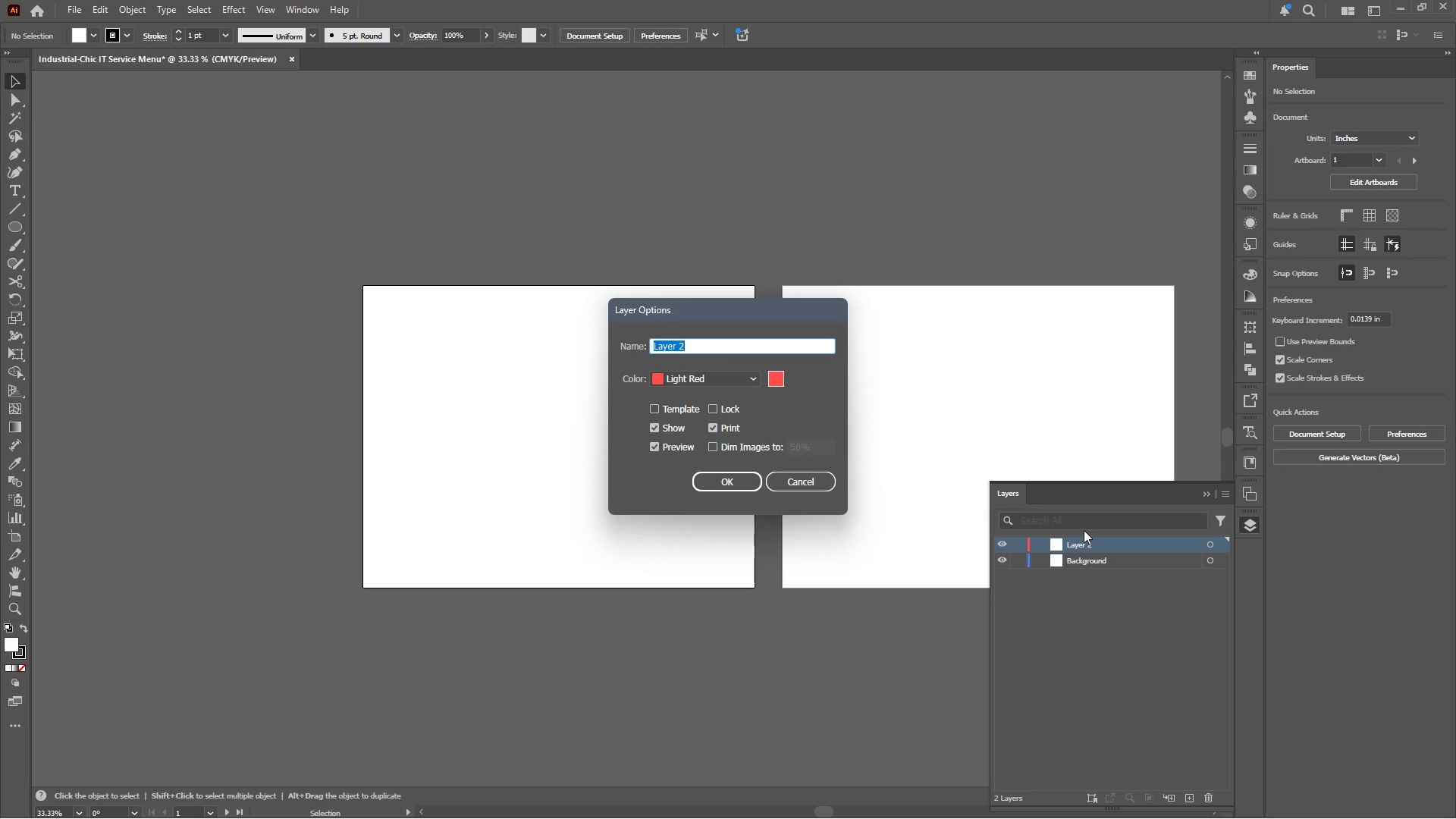 
type(Image)
 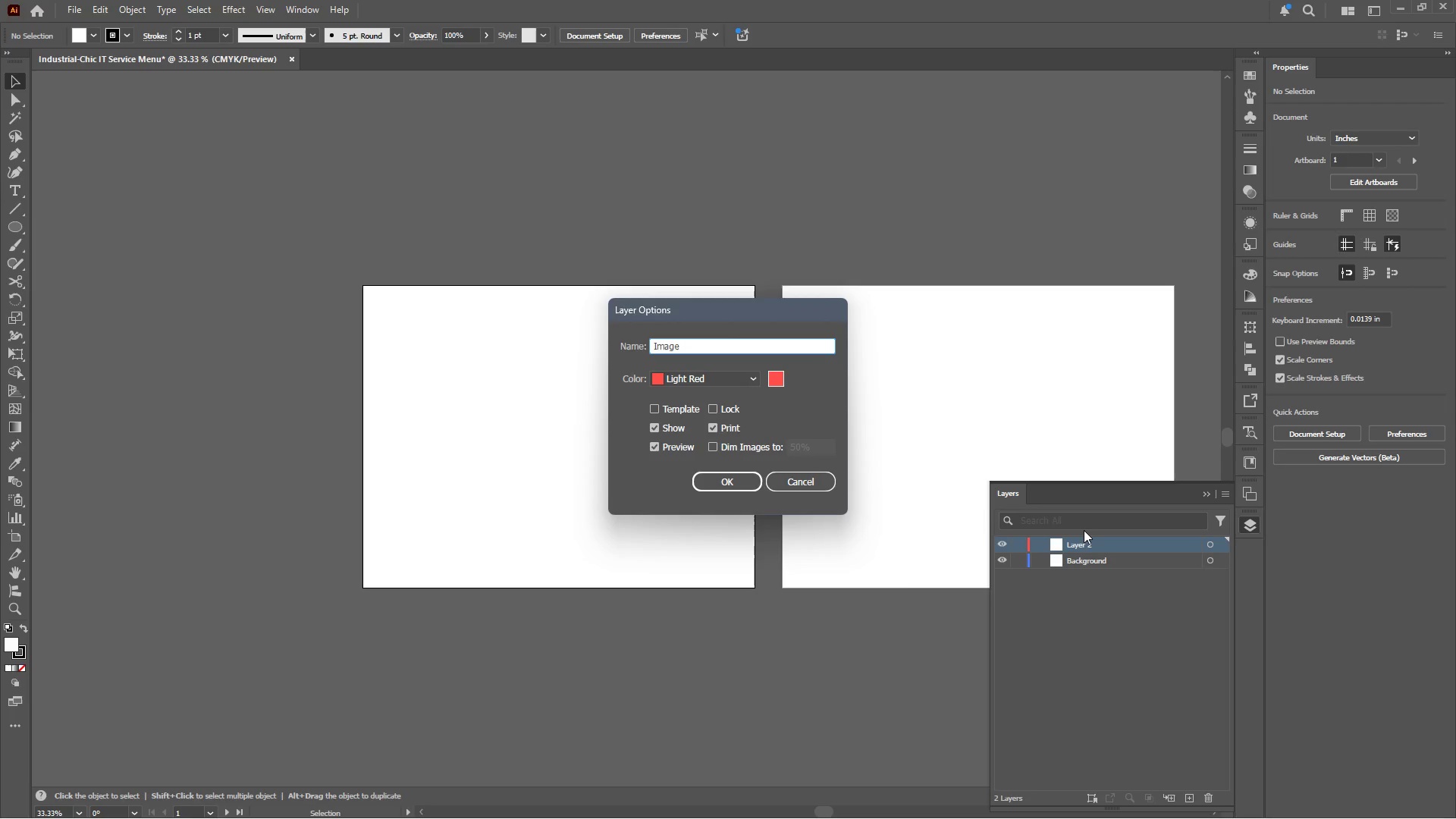 
key(Enter)
 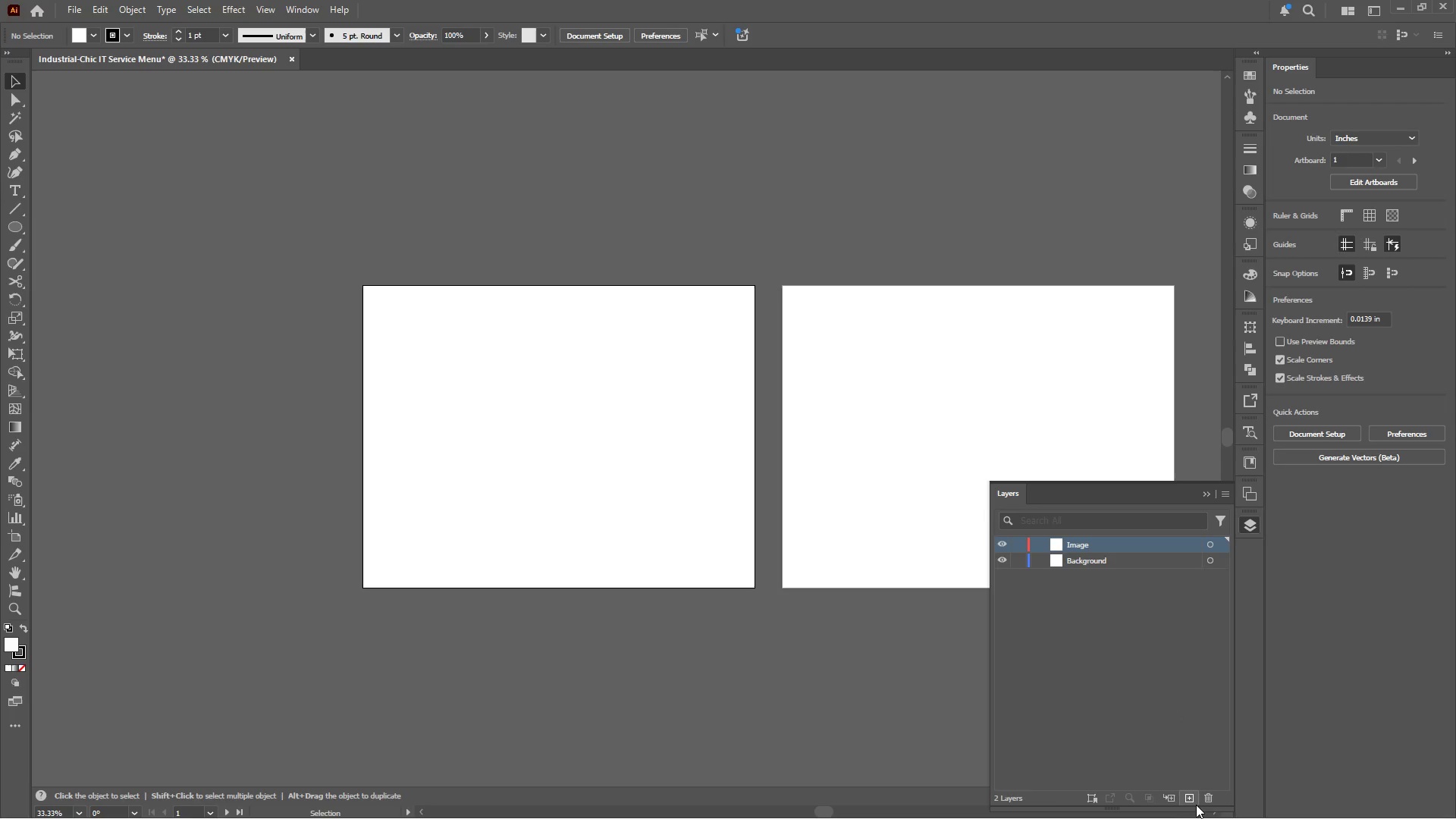 
left_click([1193, 794])
 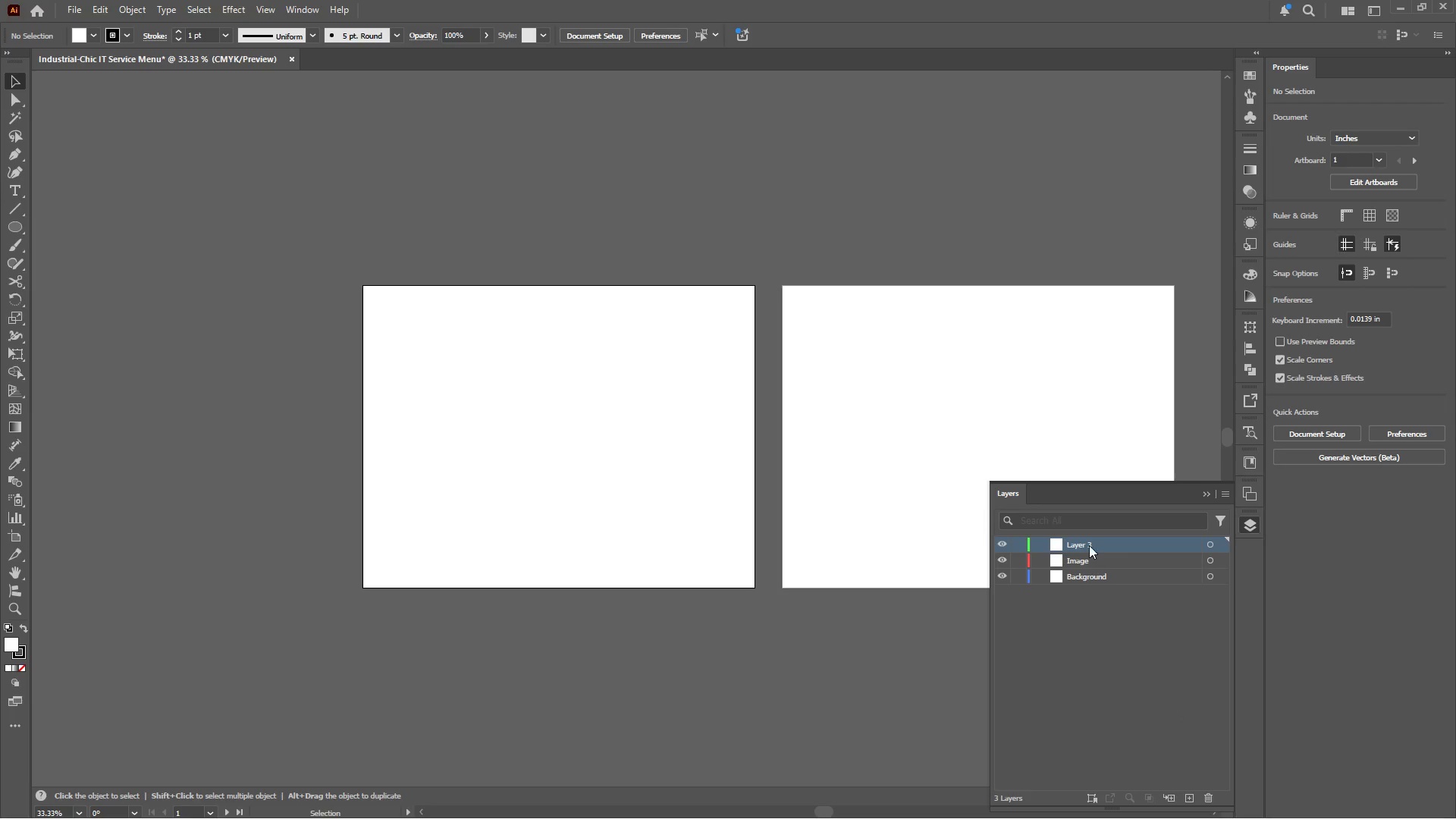 
left_click([1087, 544])
 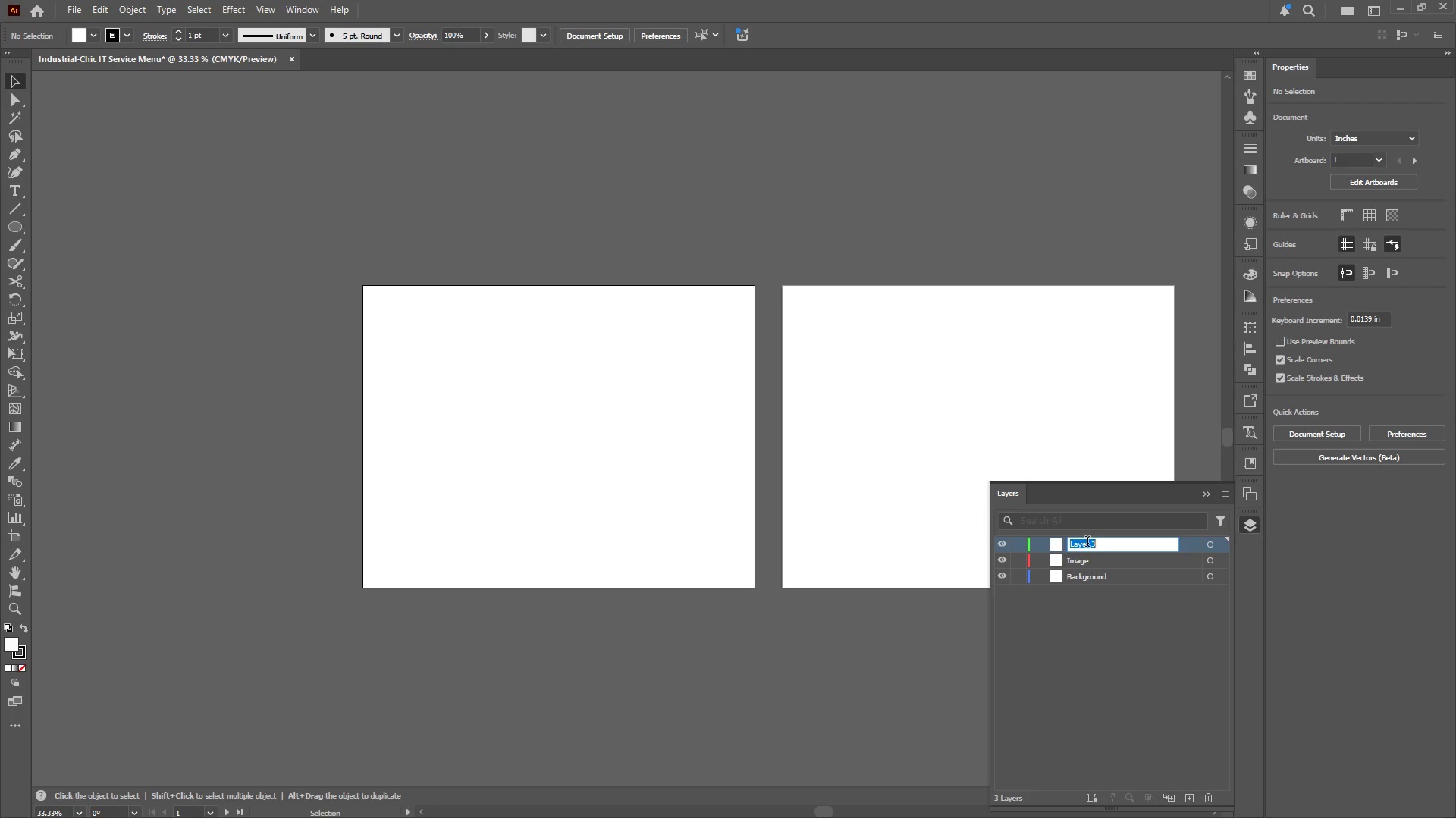 
wait(5.67)
 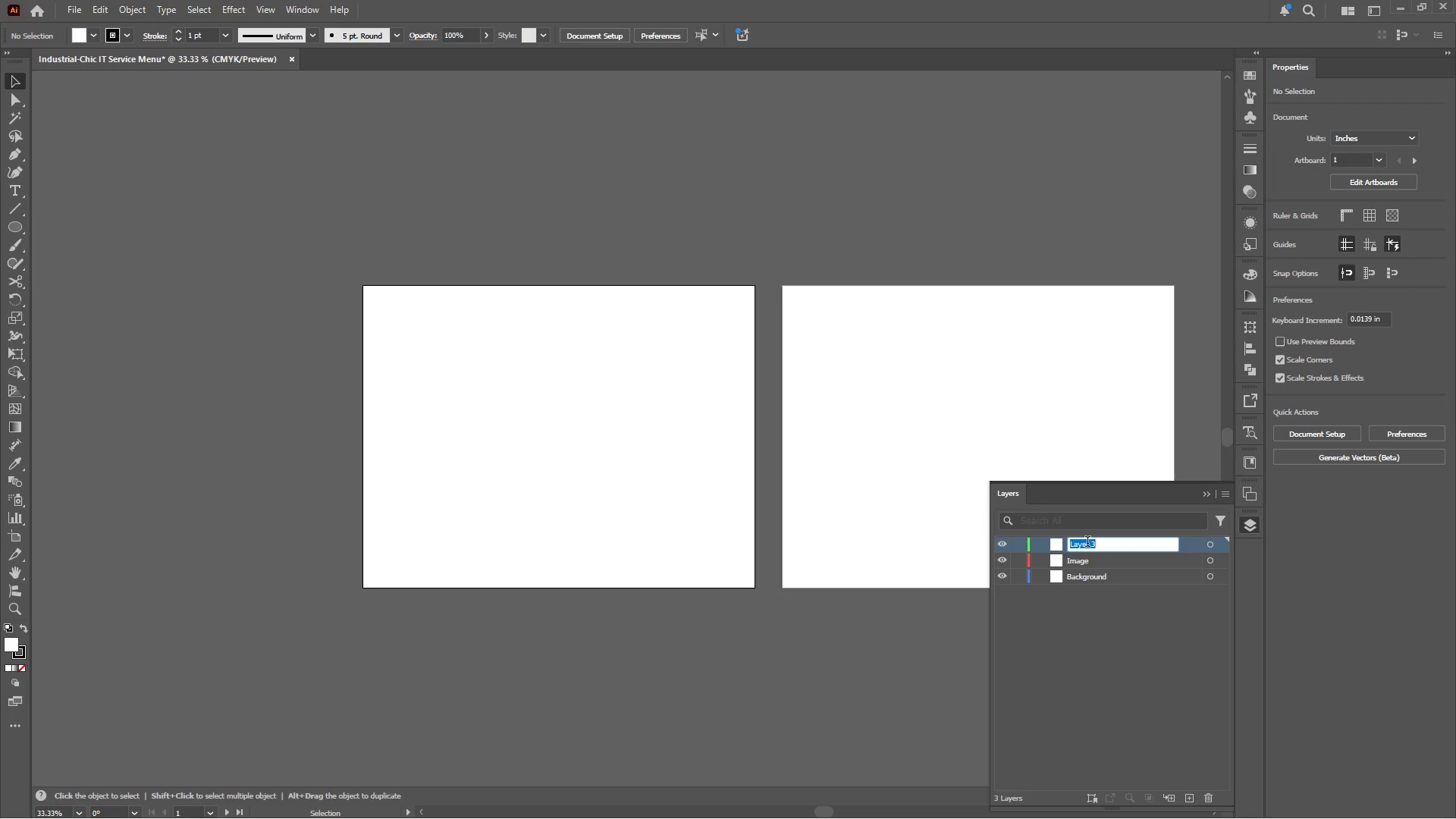 
type(Icon)
 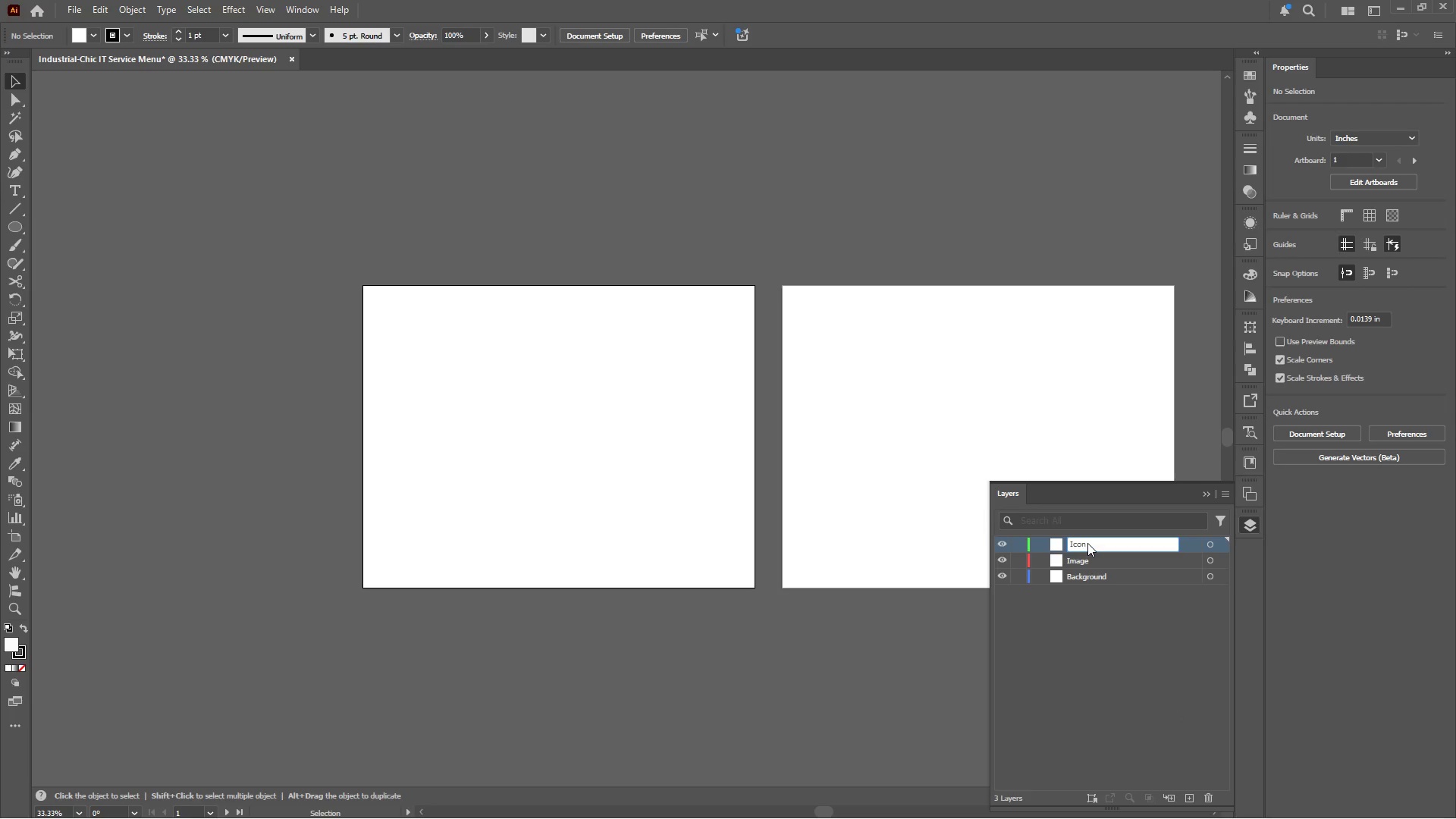 
key(Enter)
 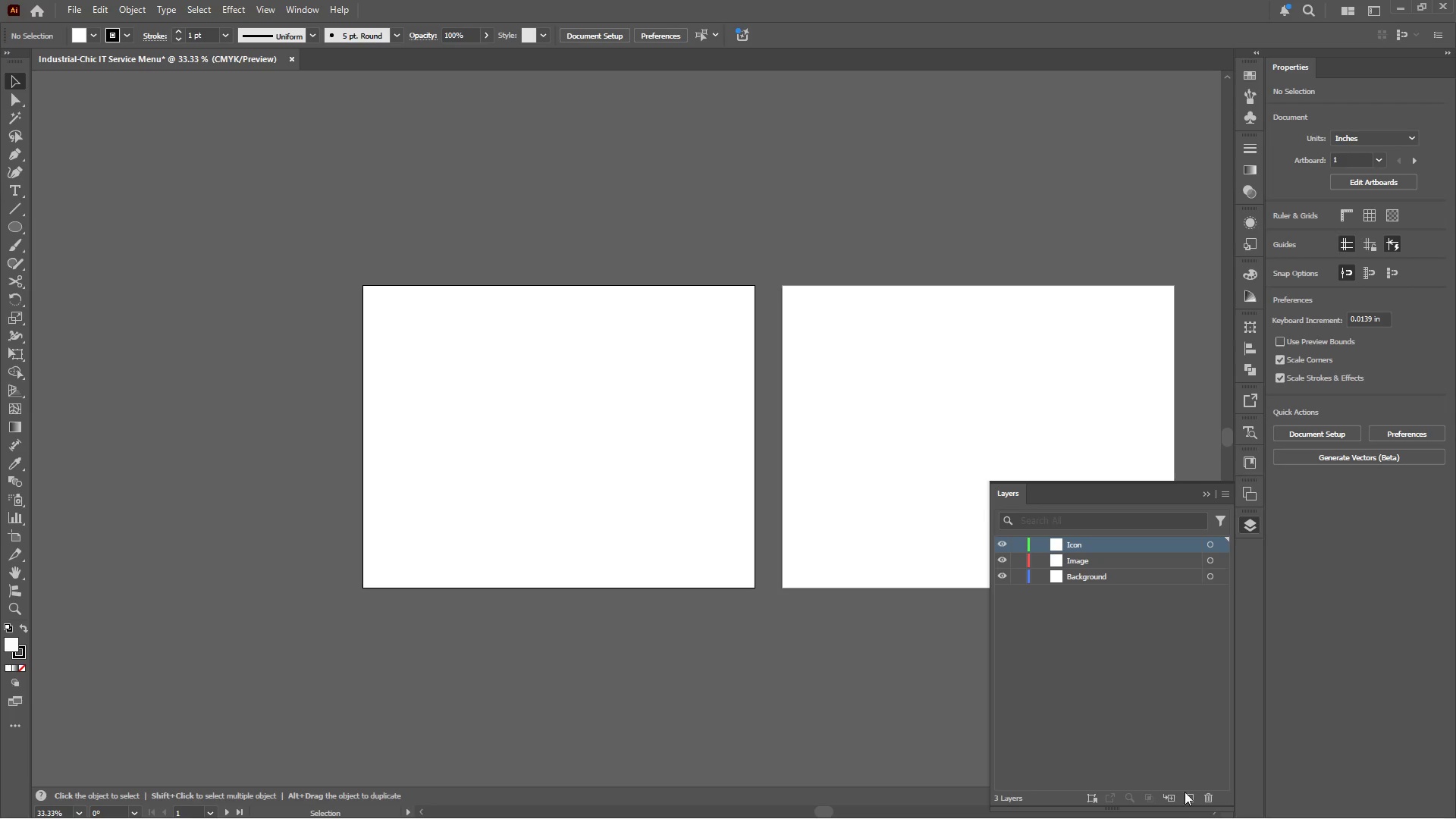 
left_click([1186, 805])
 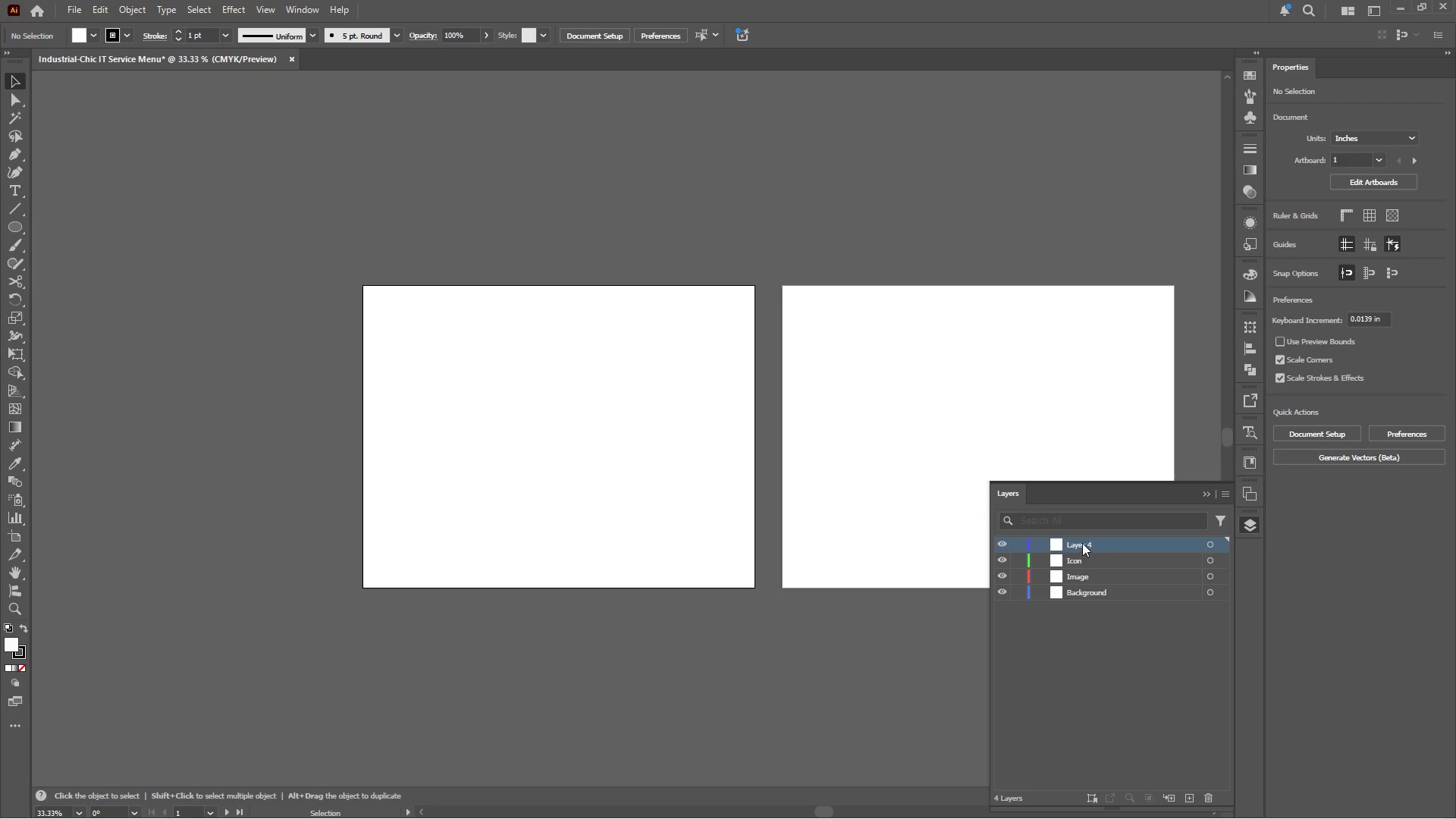 
double_click([1079, 541])
 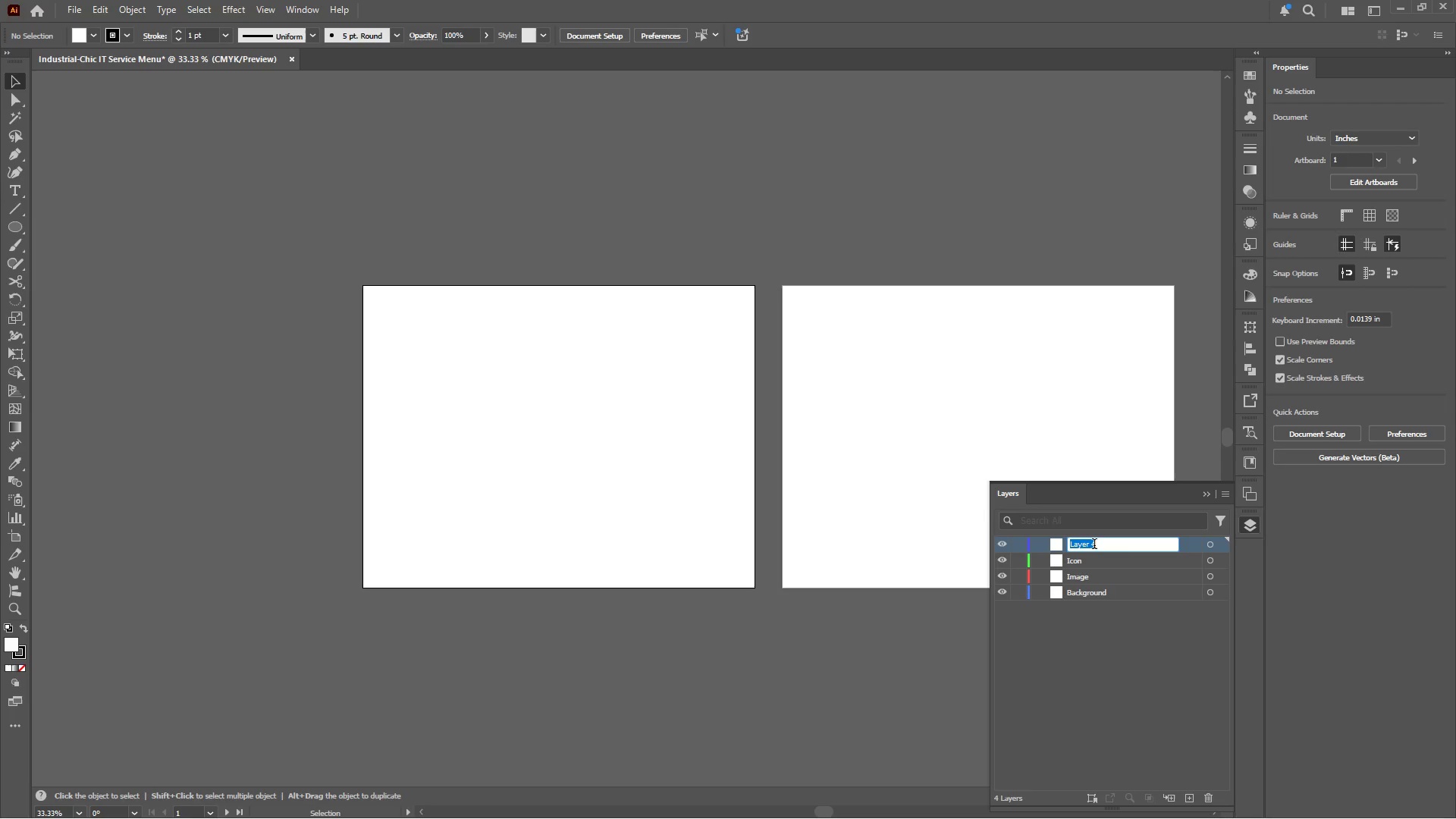 
type(Rex)
key(Backspace)
key(Backspace)
key(Backspace)
type(Text)
 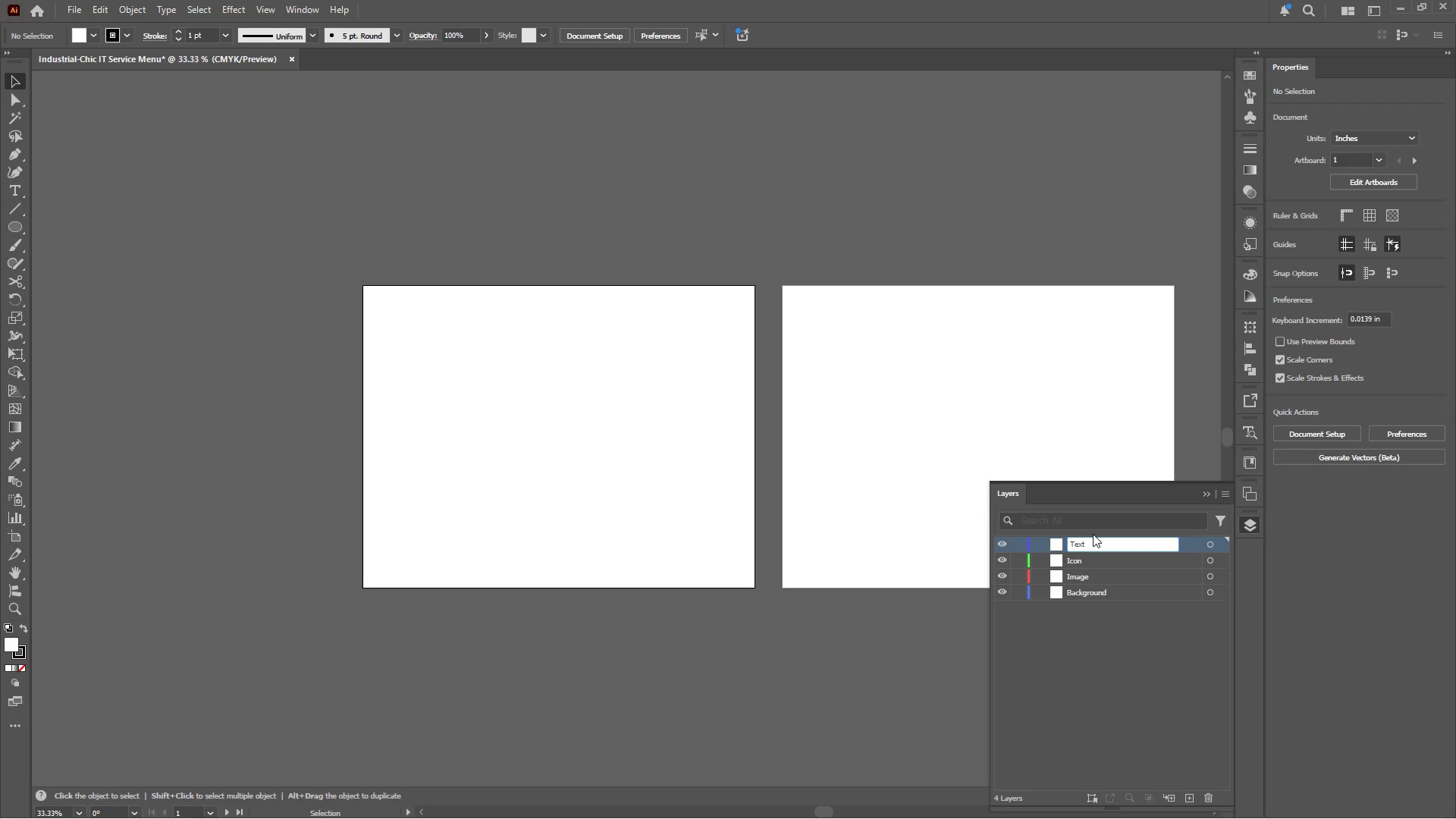 
key(Enter)
 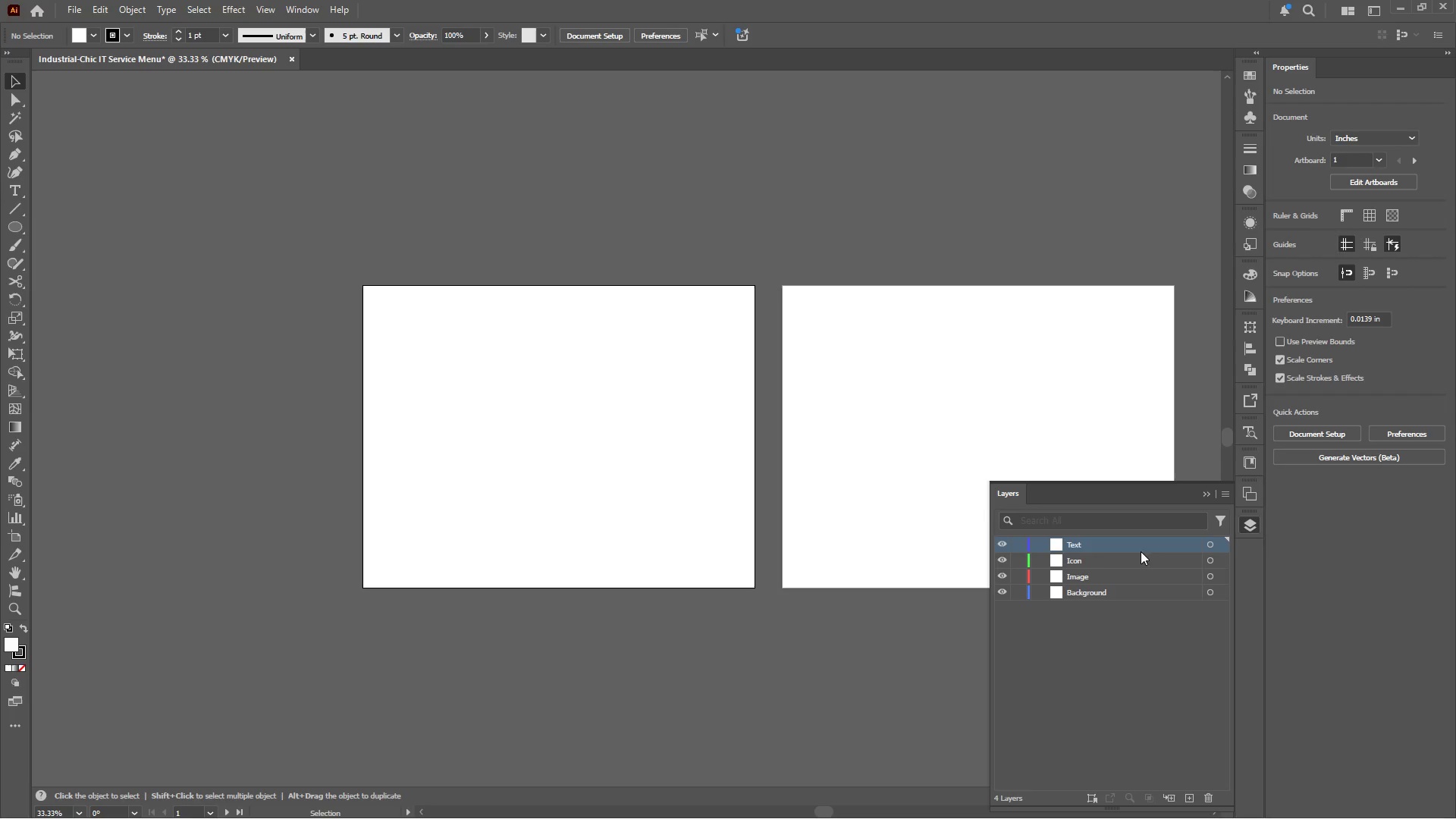 
left_click([1103, 592])
 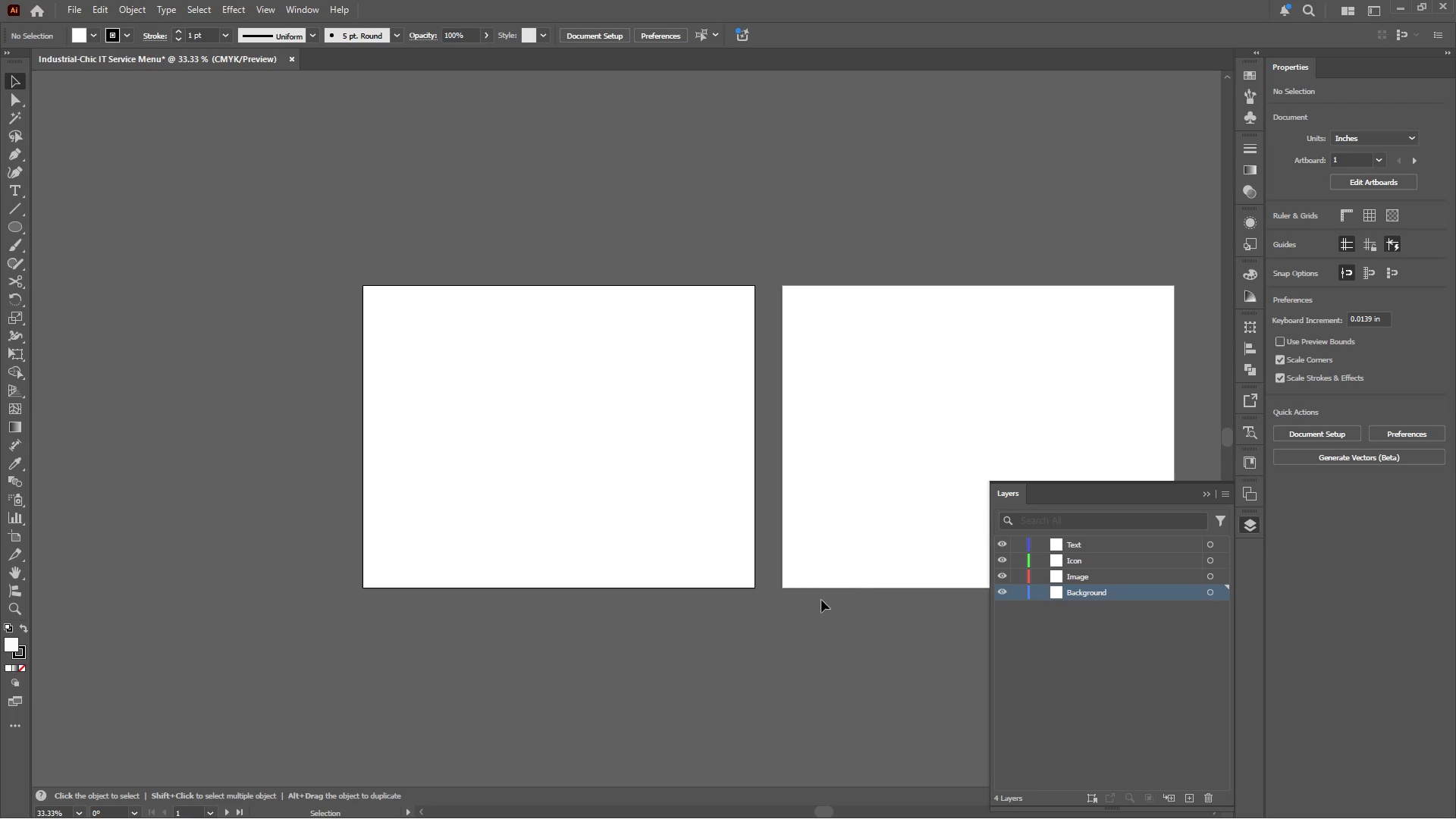 
left_click([799, 617])
 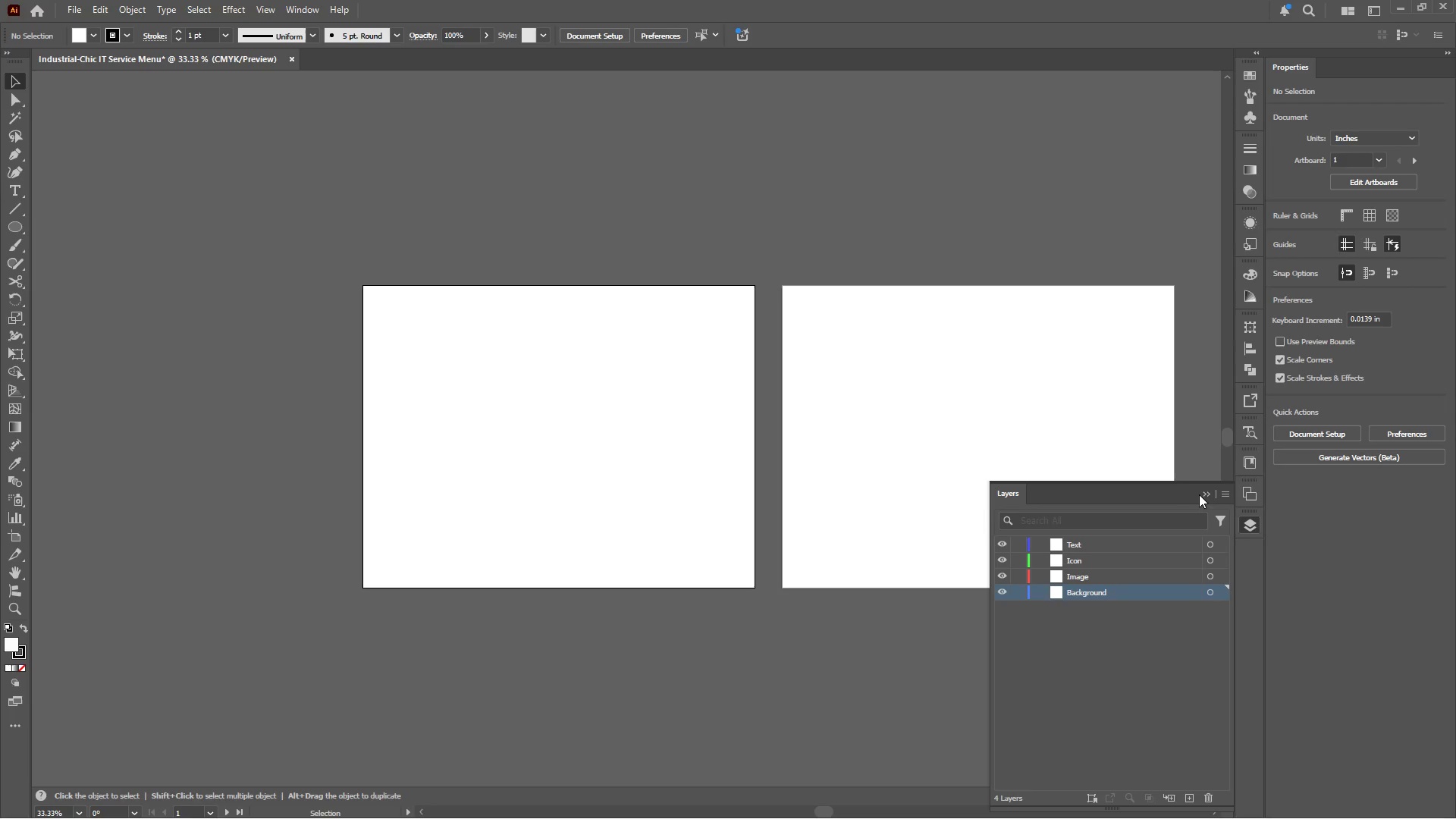 
left_click([1204, 490])
 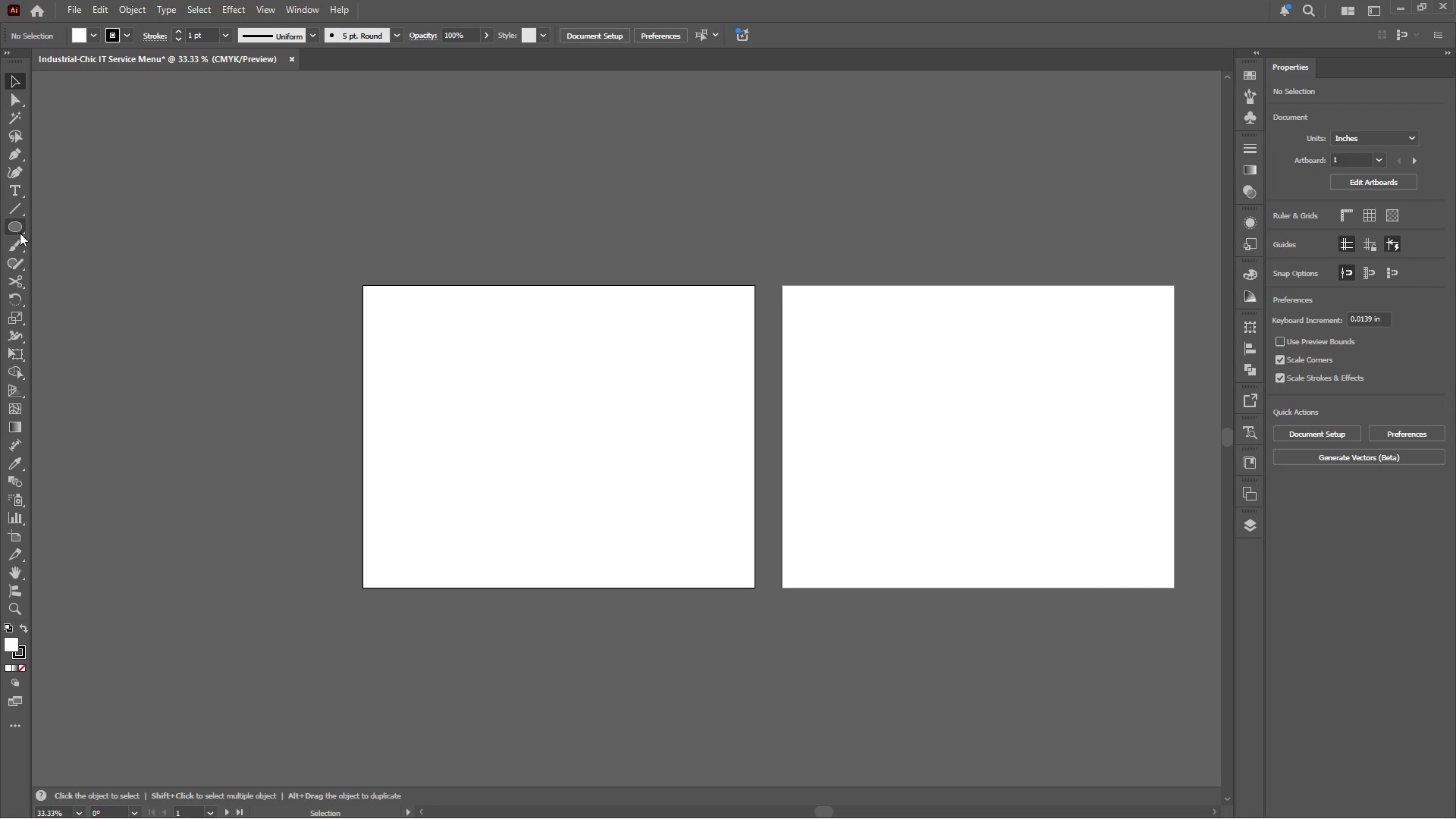 
right_click([77, 171])
 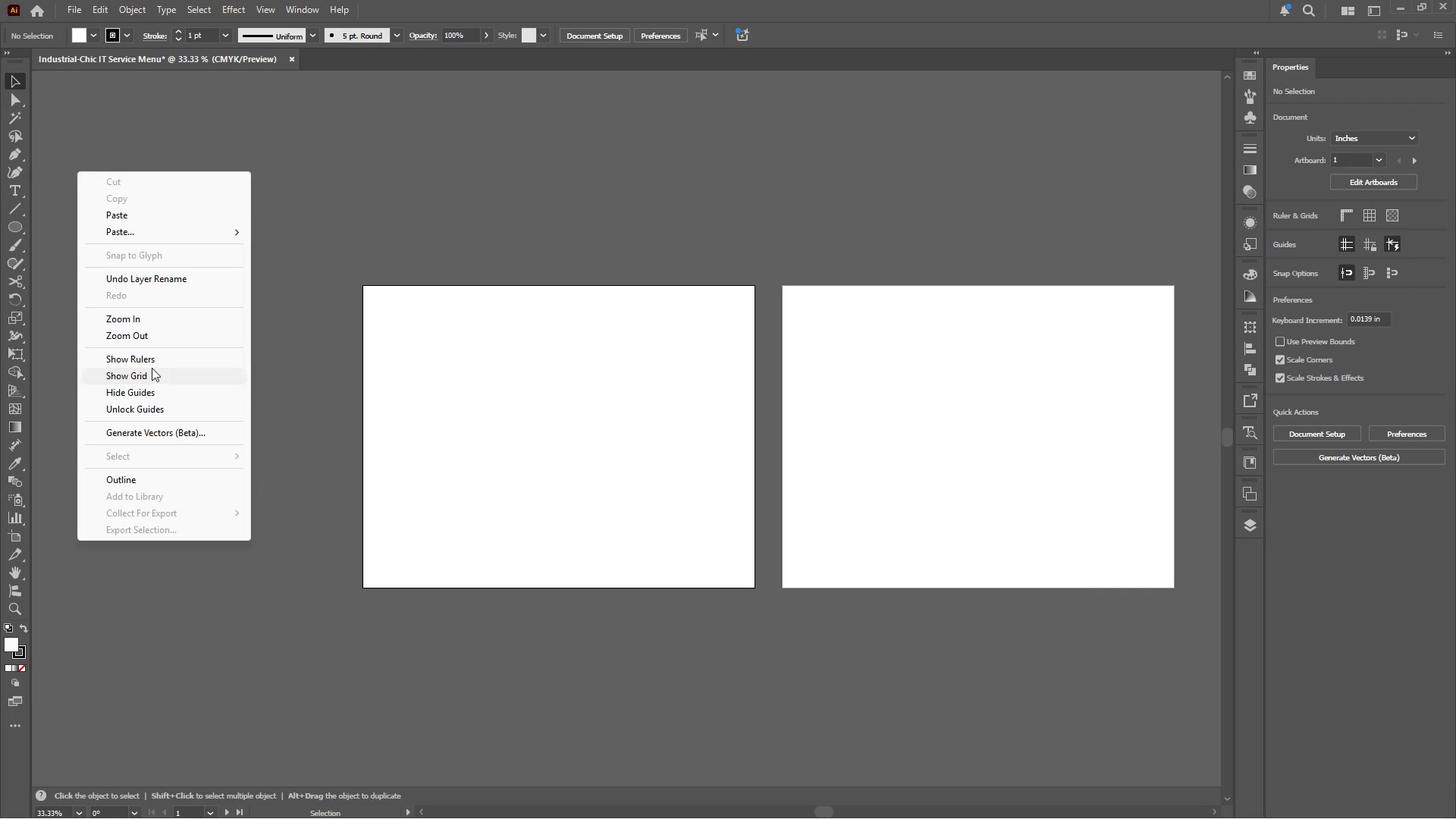 
left_click([151, 358])
 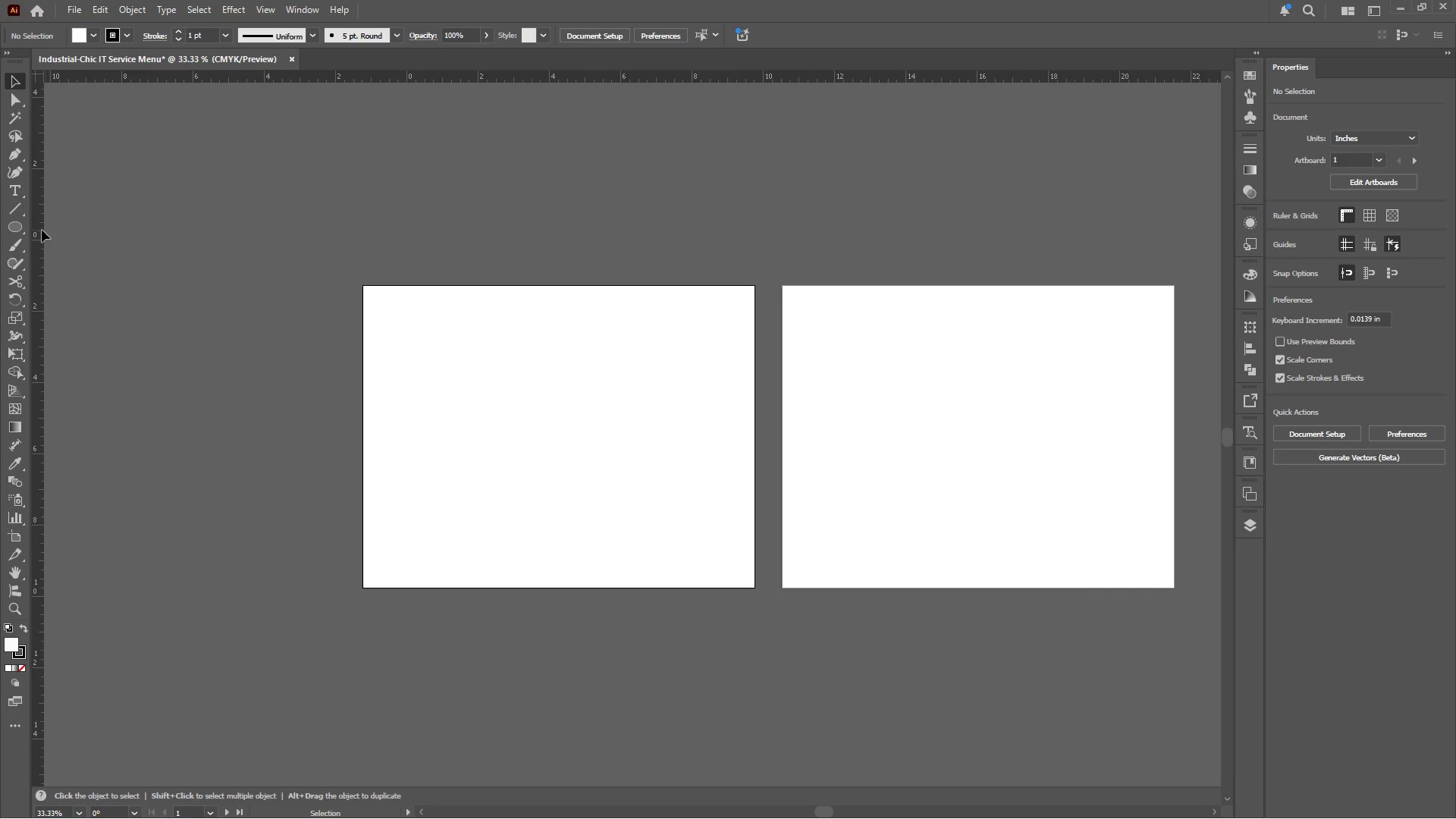 
left_click_drag(start_coordinate=[41, 231], to_coordinate=[362, 259])
 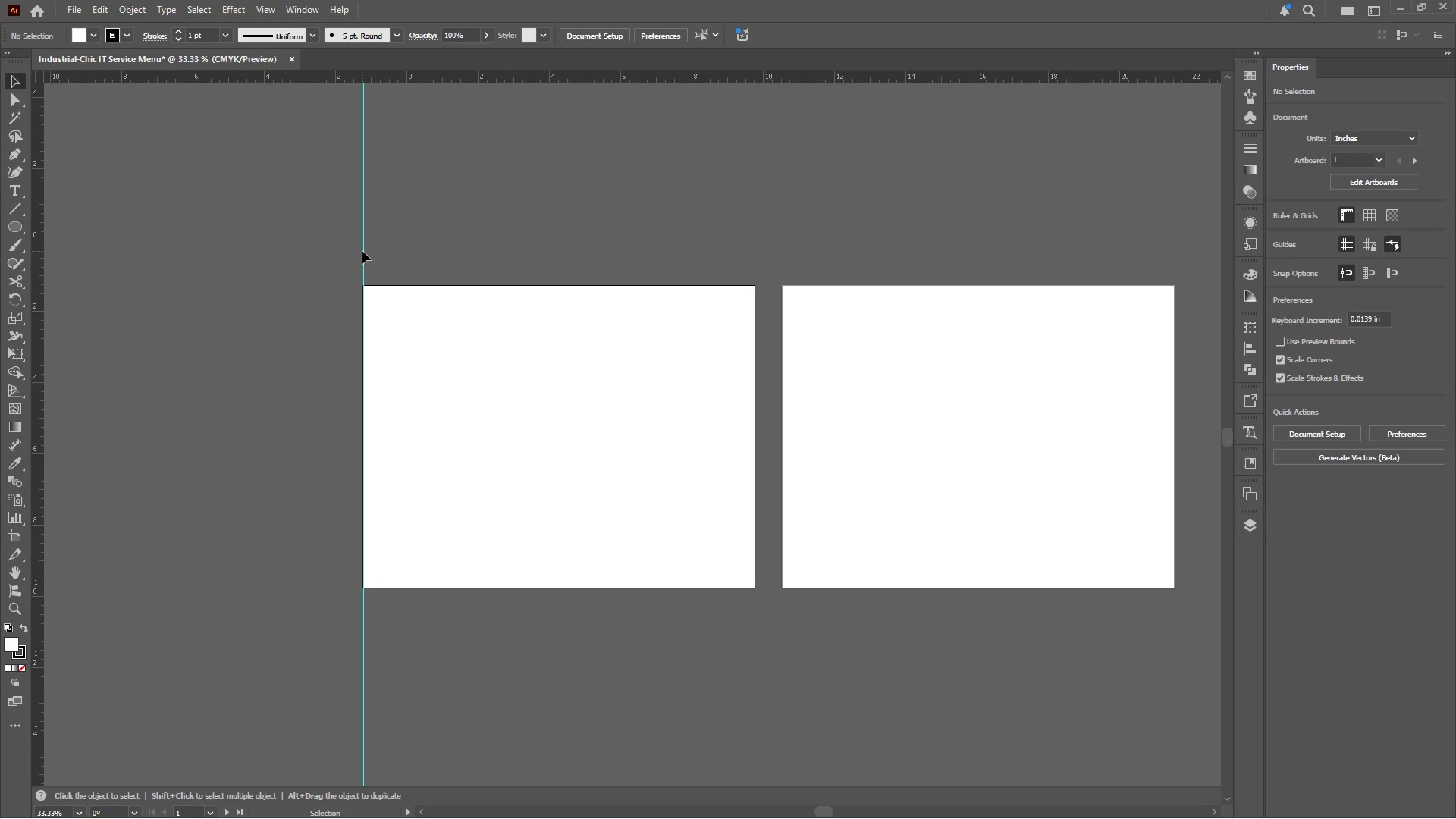 
left_click([362, 251])
 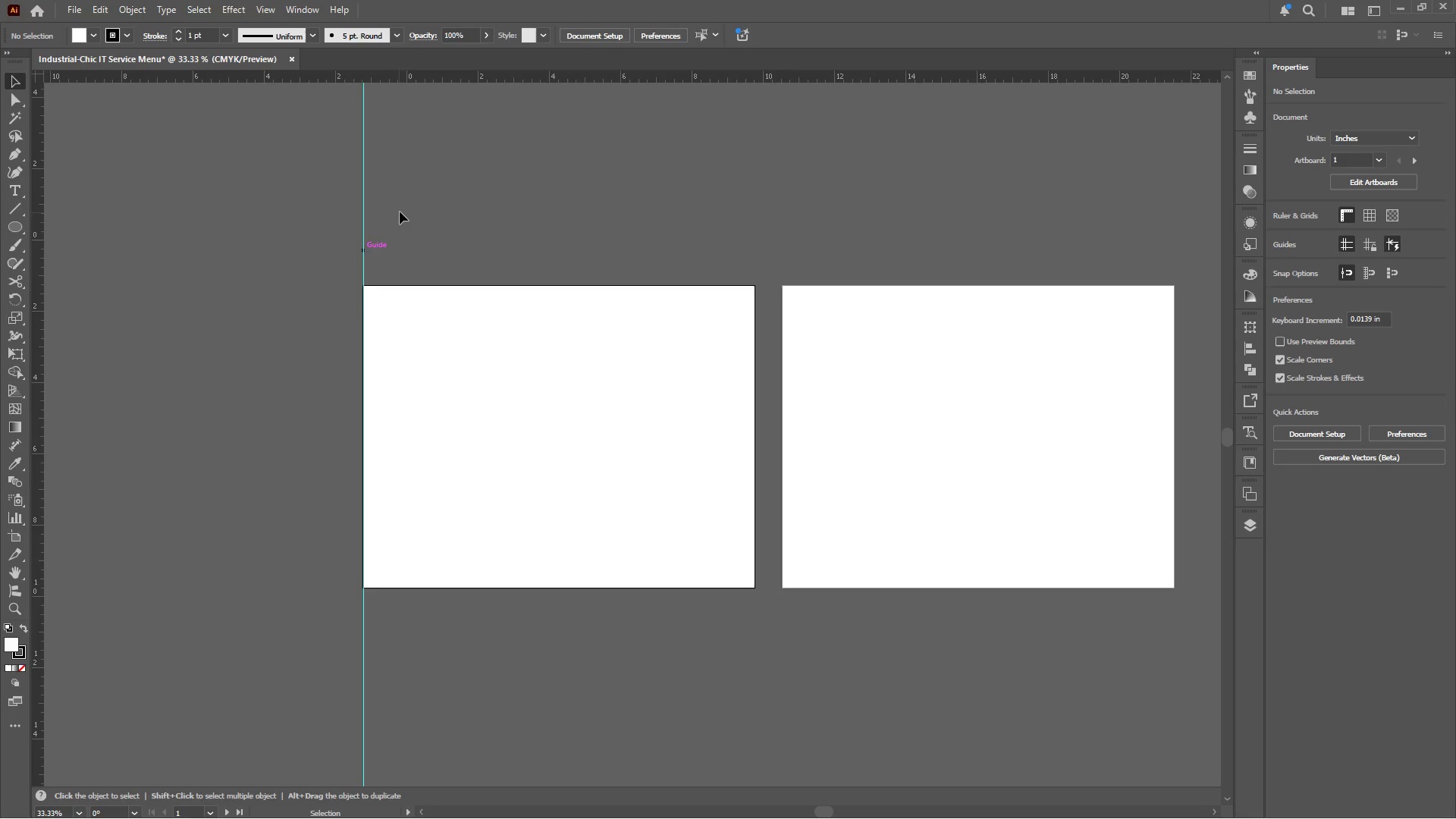 
left_click_drag(start_coordinate=[397, 205], to_coordinate=[323, 257])
 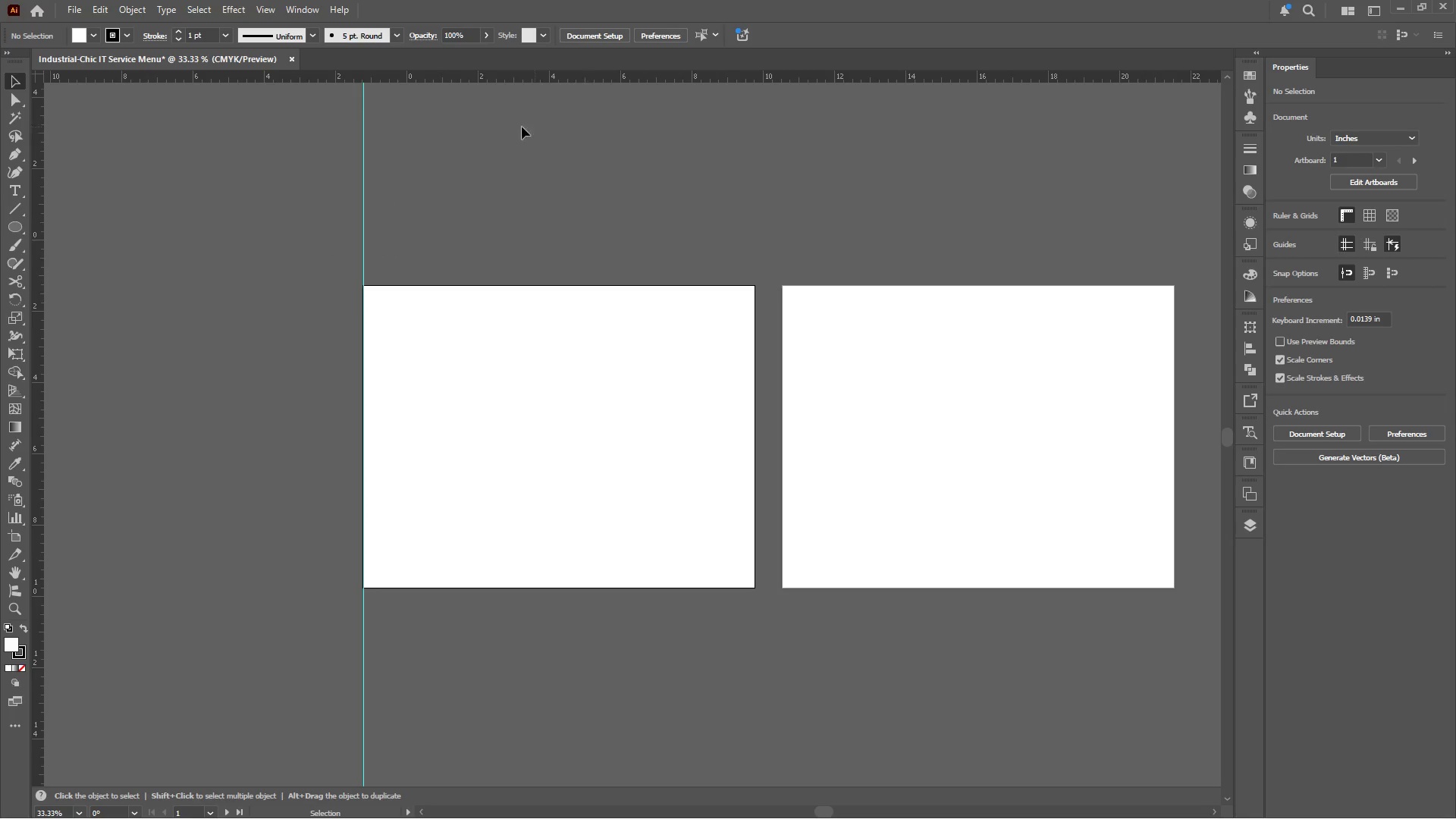 
right_click([345, 199])
 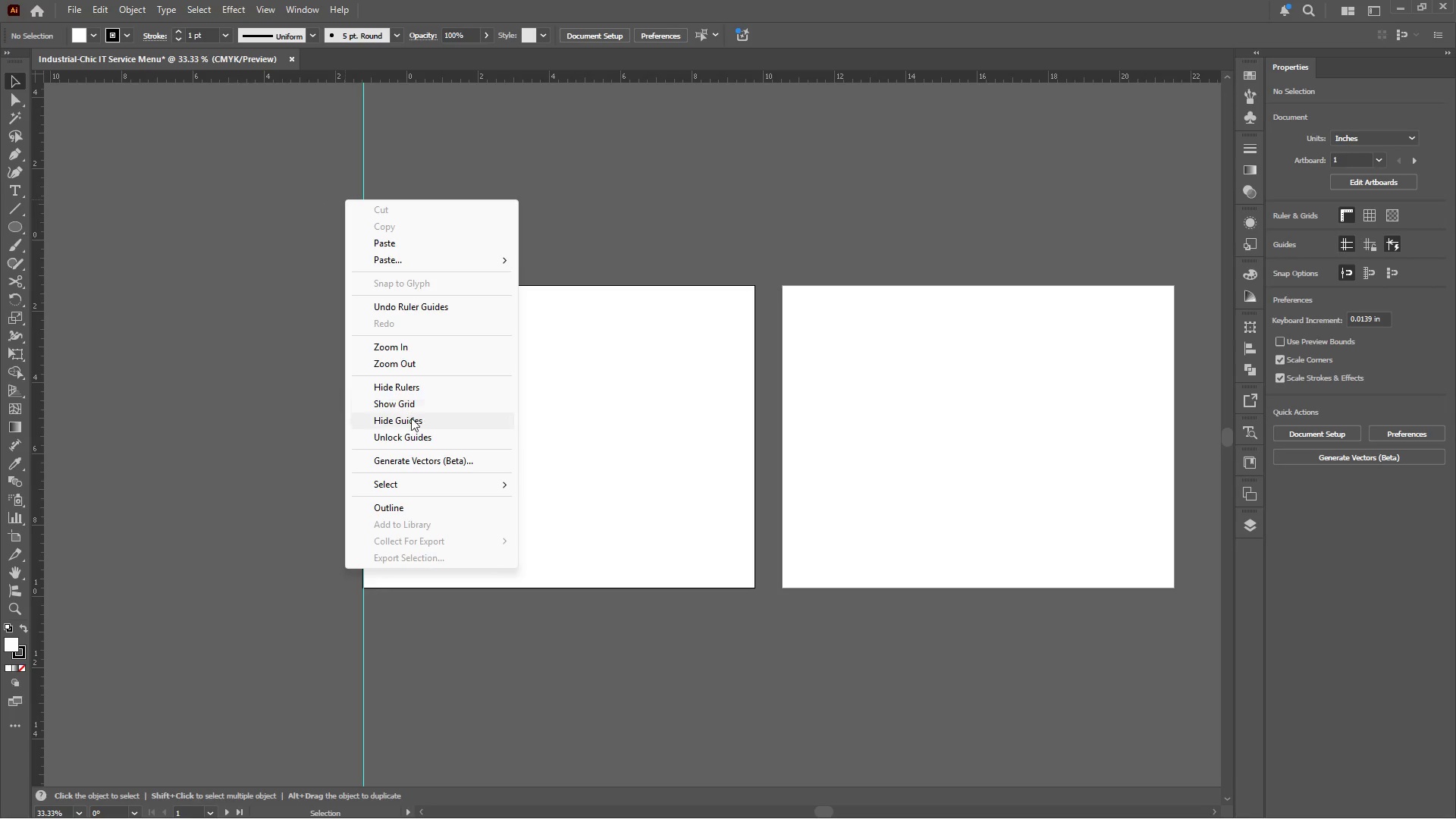 
left_click([407, 431])
 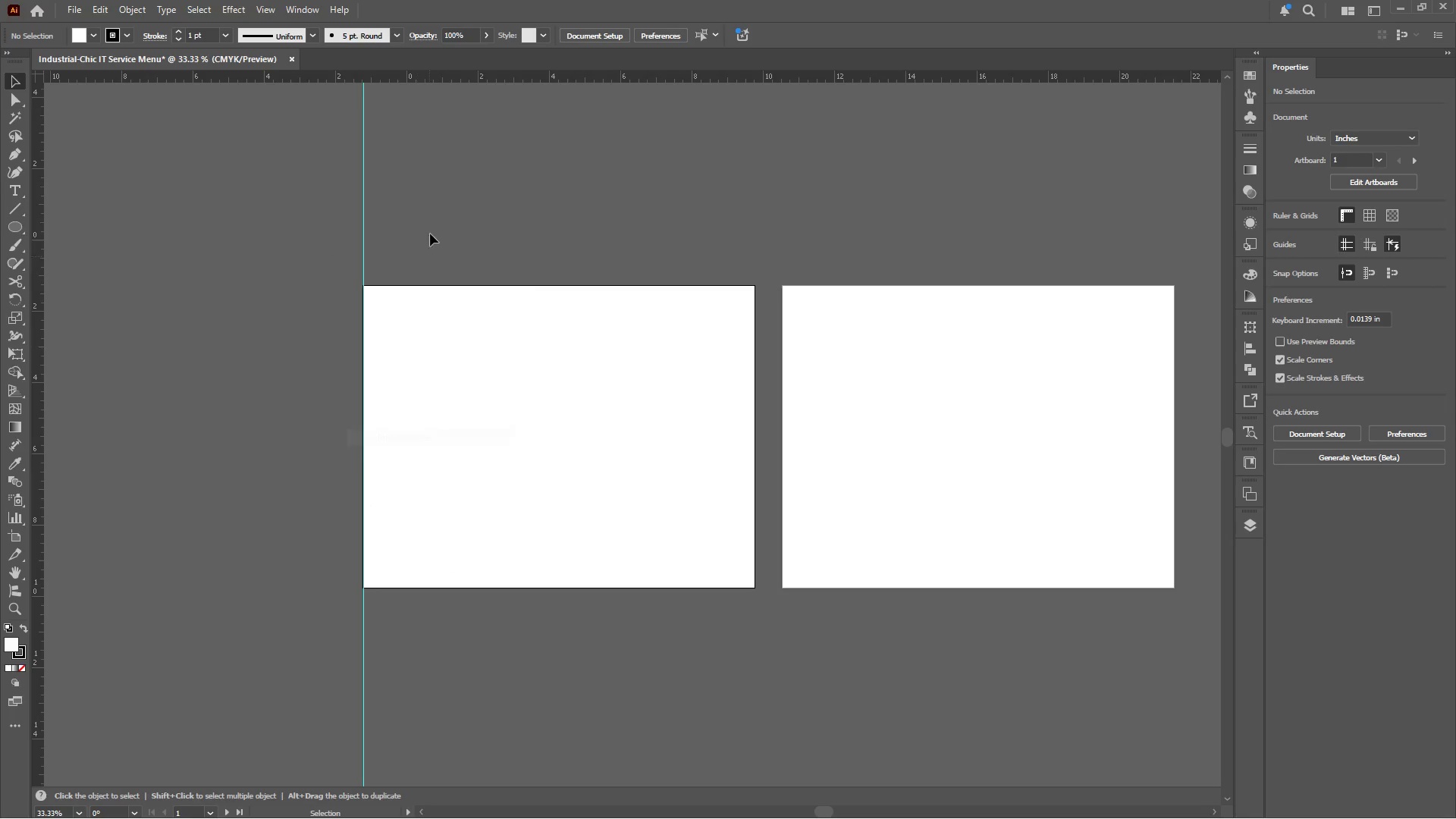 
left_click_drag(start_coordinate=[435, 190], to_coordinate=[343, 240])
 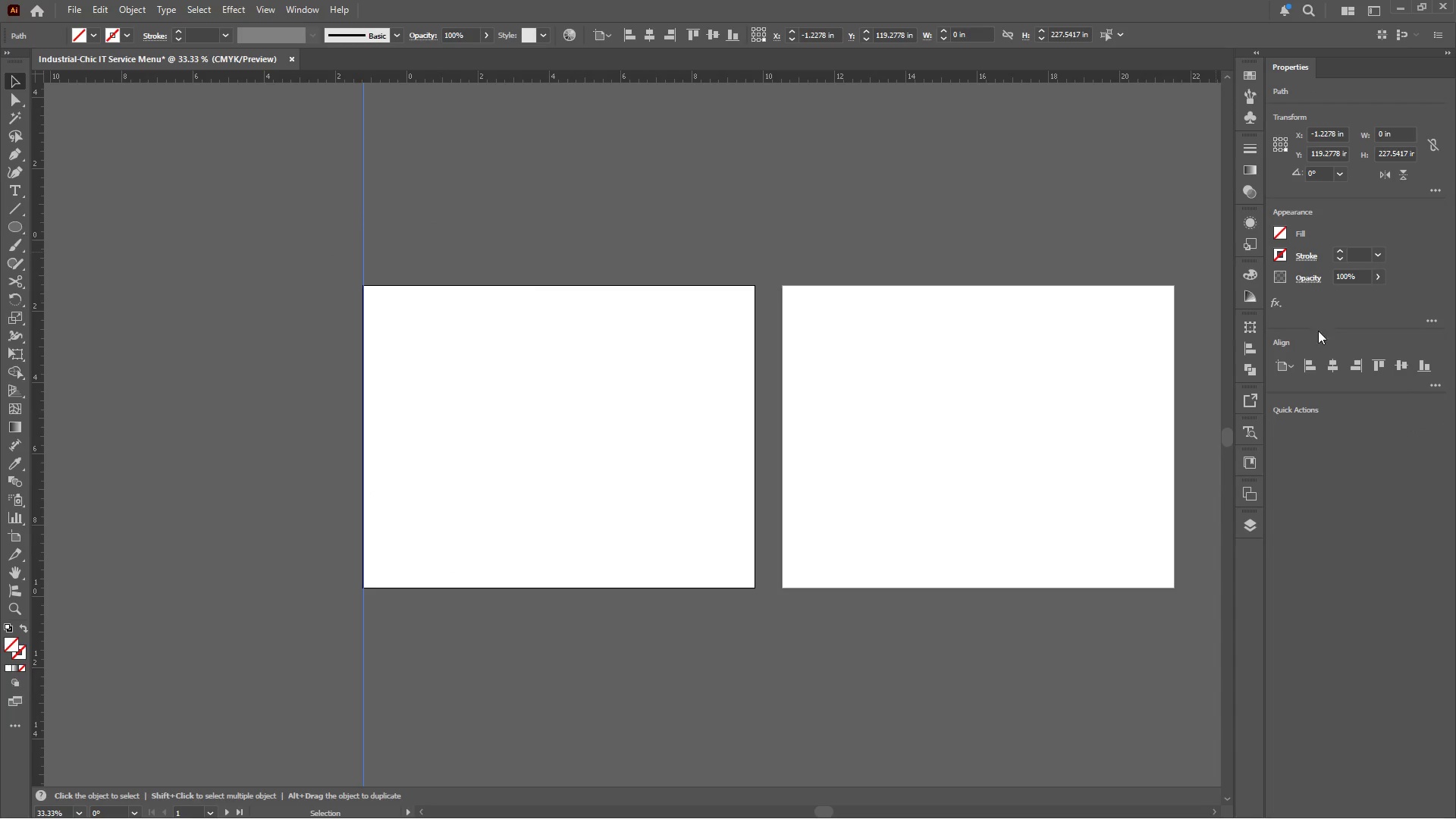 
left_click([1307, 365])
 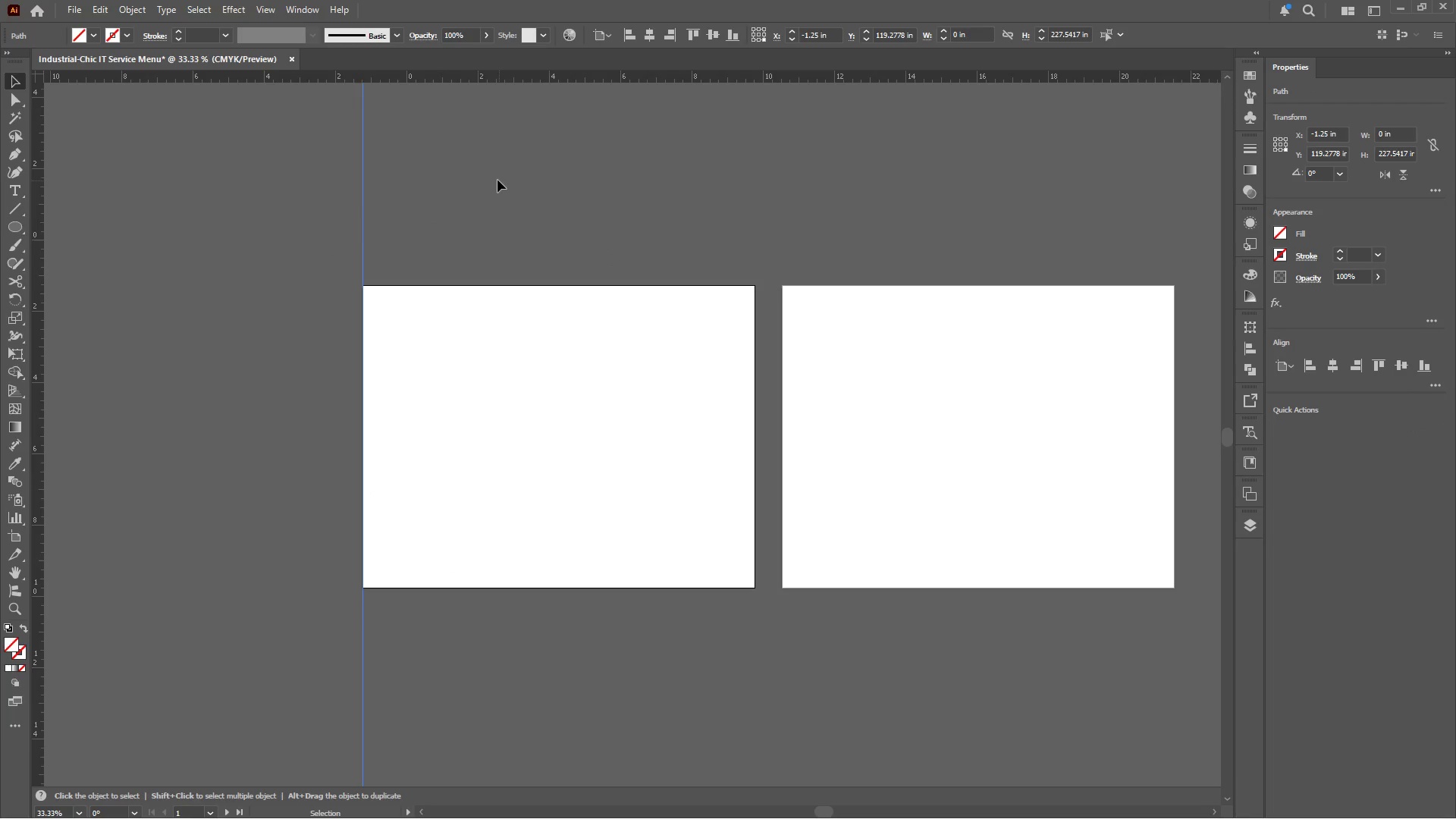 
left_click_drag(start_coordinate=[421, 191], to_coordinate=[337, 237])
 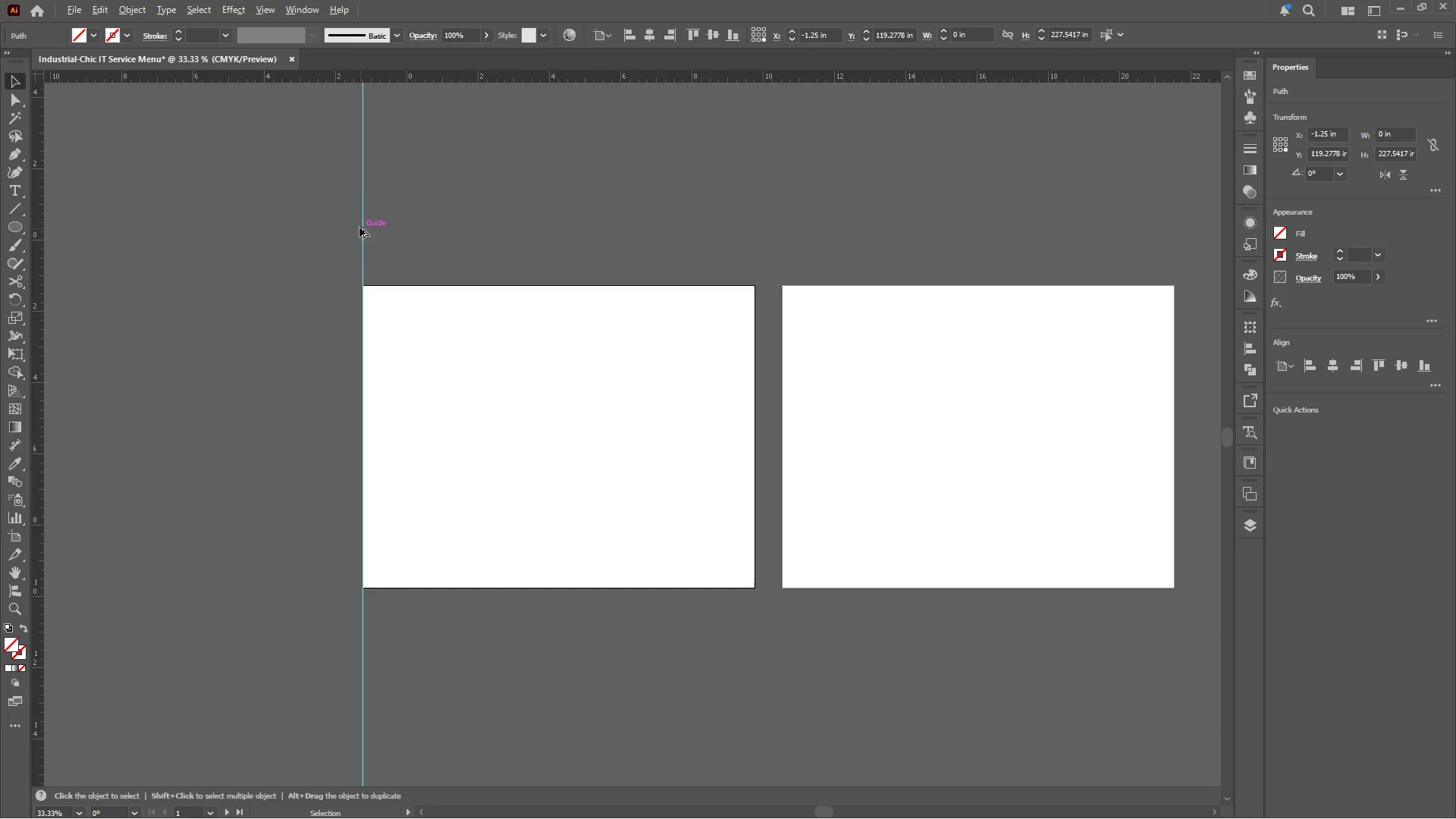 
hold_key(key=AltLeft, duration=0.44)
 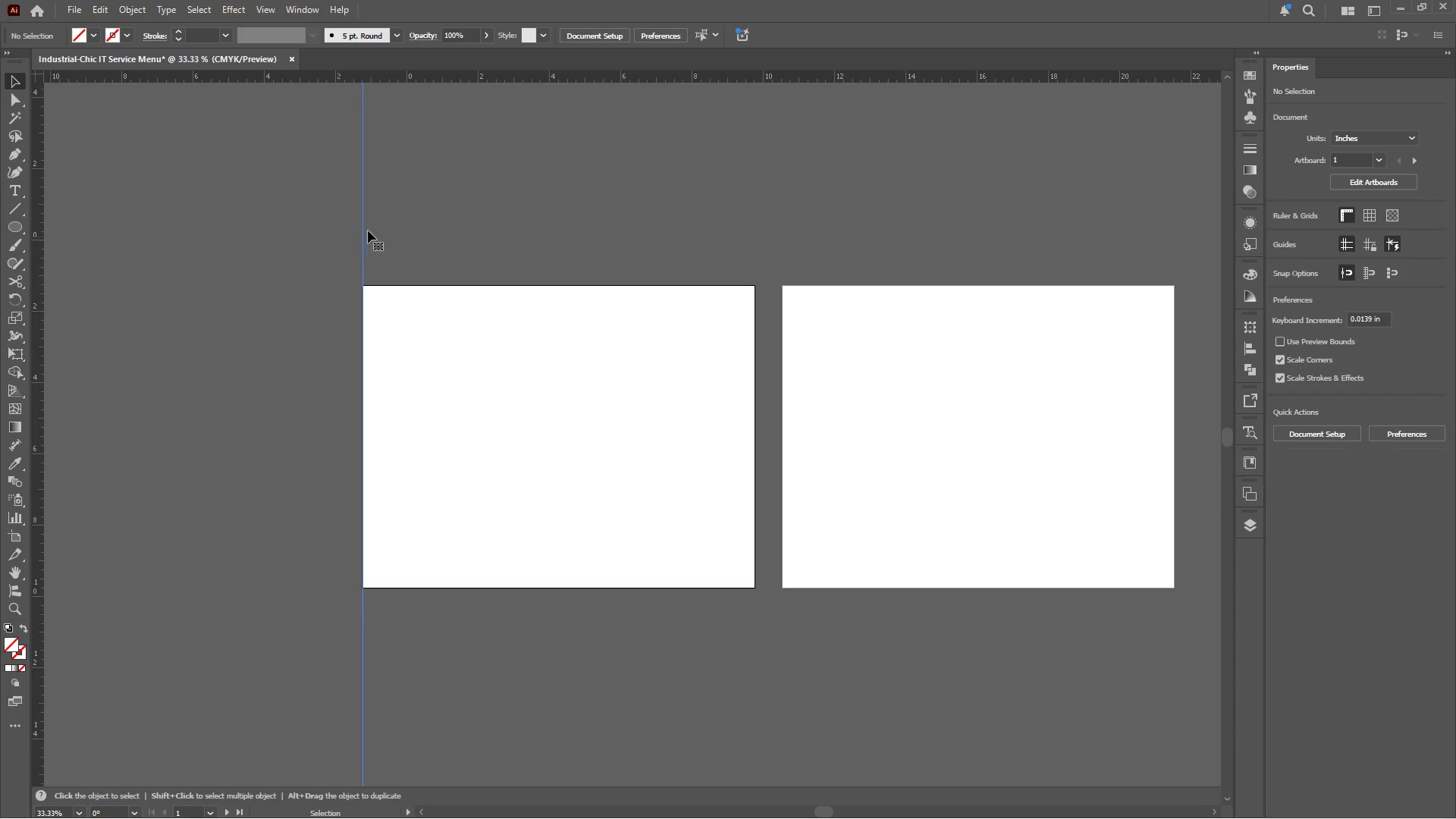 
hold_key(key=AltLeft, duration=1.58)
left_click_drag(start_coordinate=[364, 228], to_coordinate=[446, 228])
 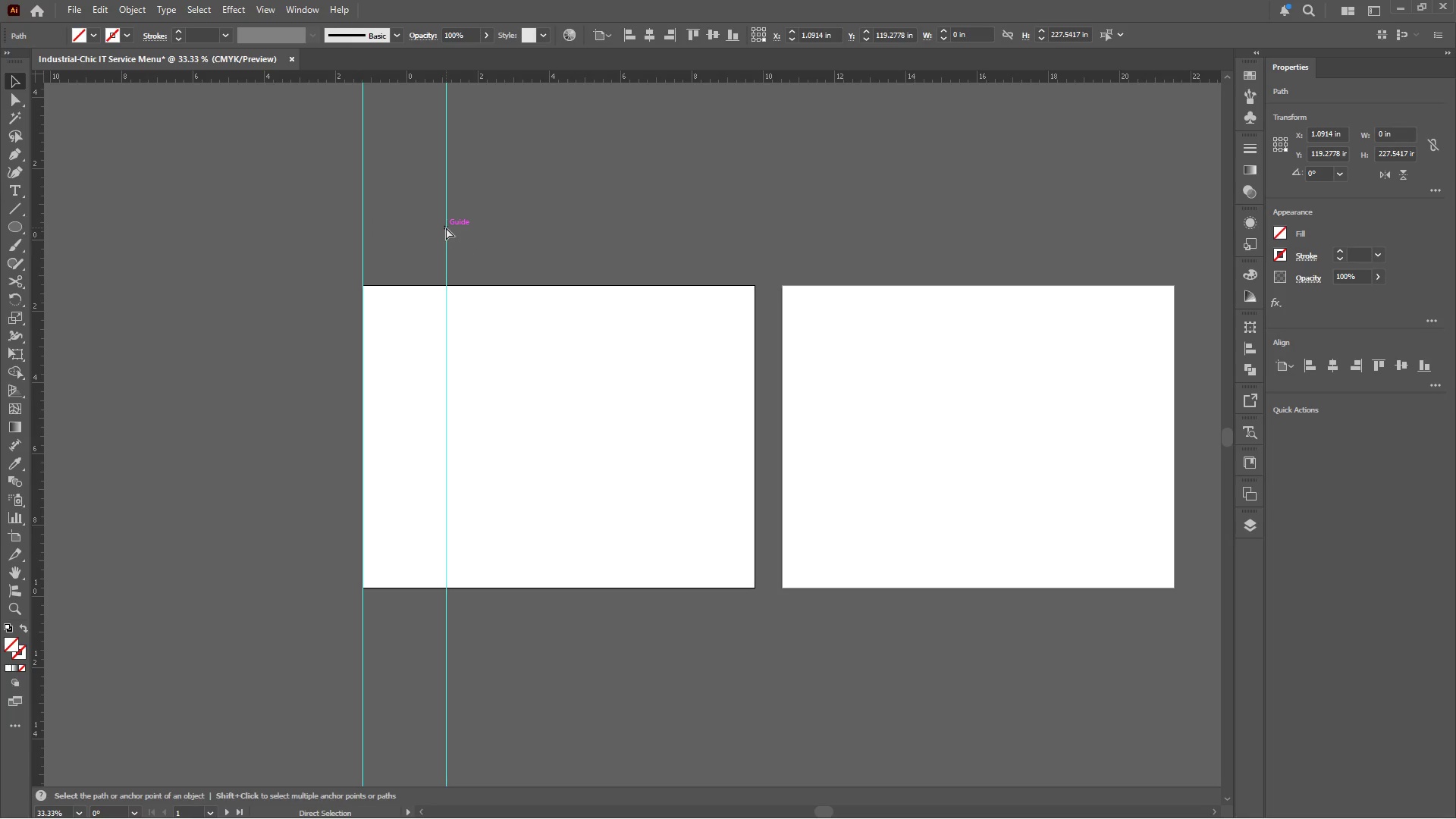 
hold_key(key=ShiftLeft, duration=0.52)
 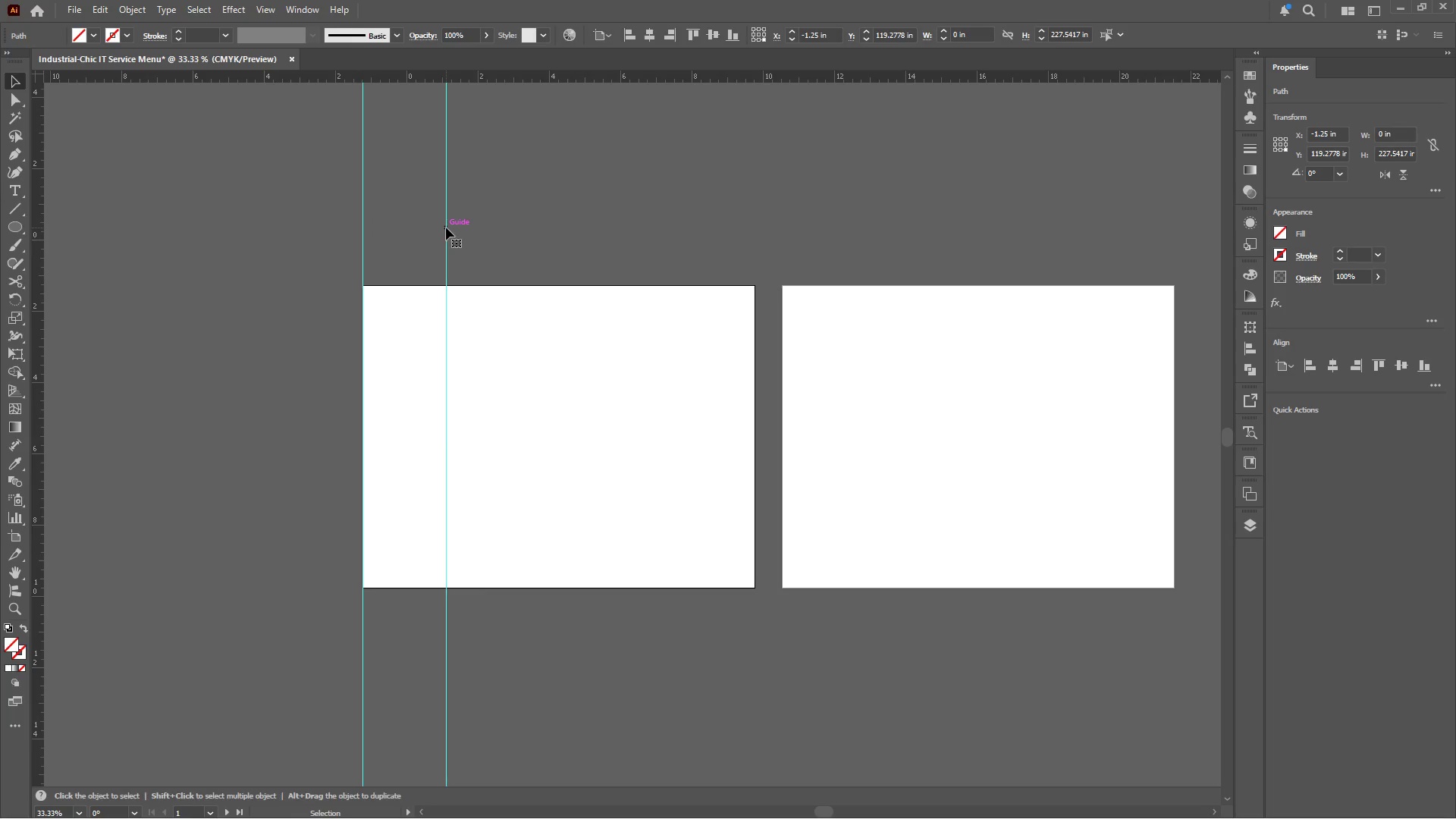 
key(Control+D)
 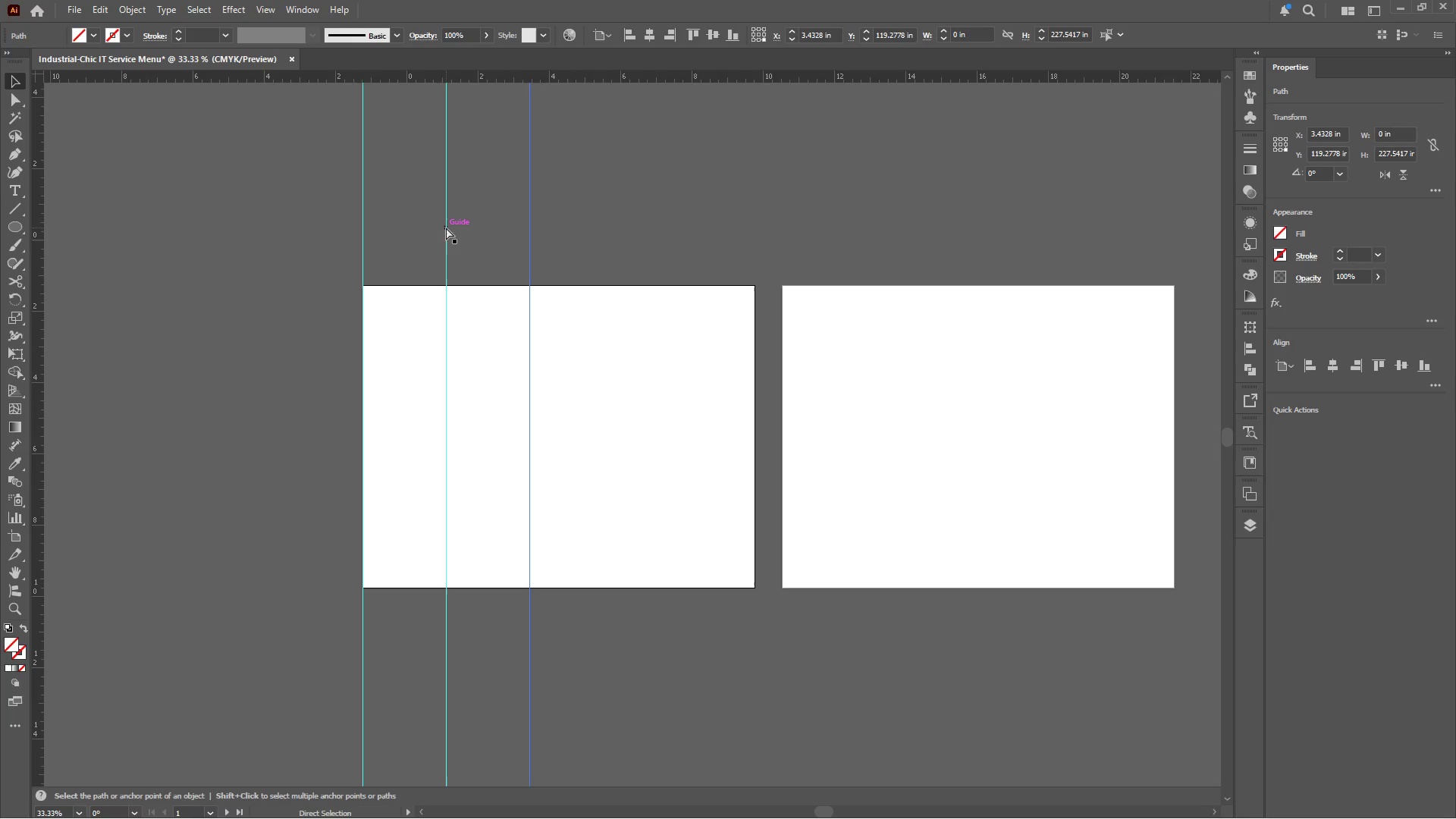 
key(Control+D)
 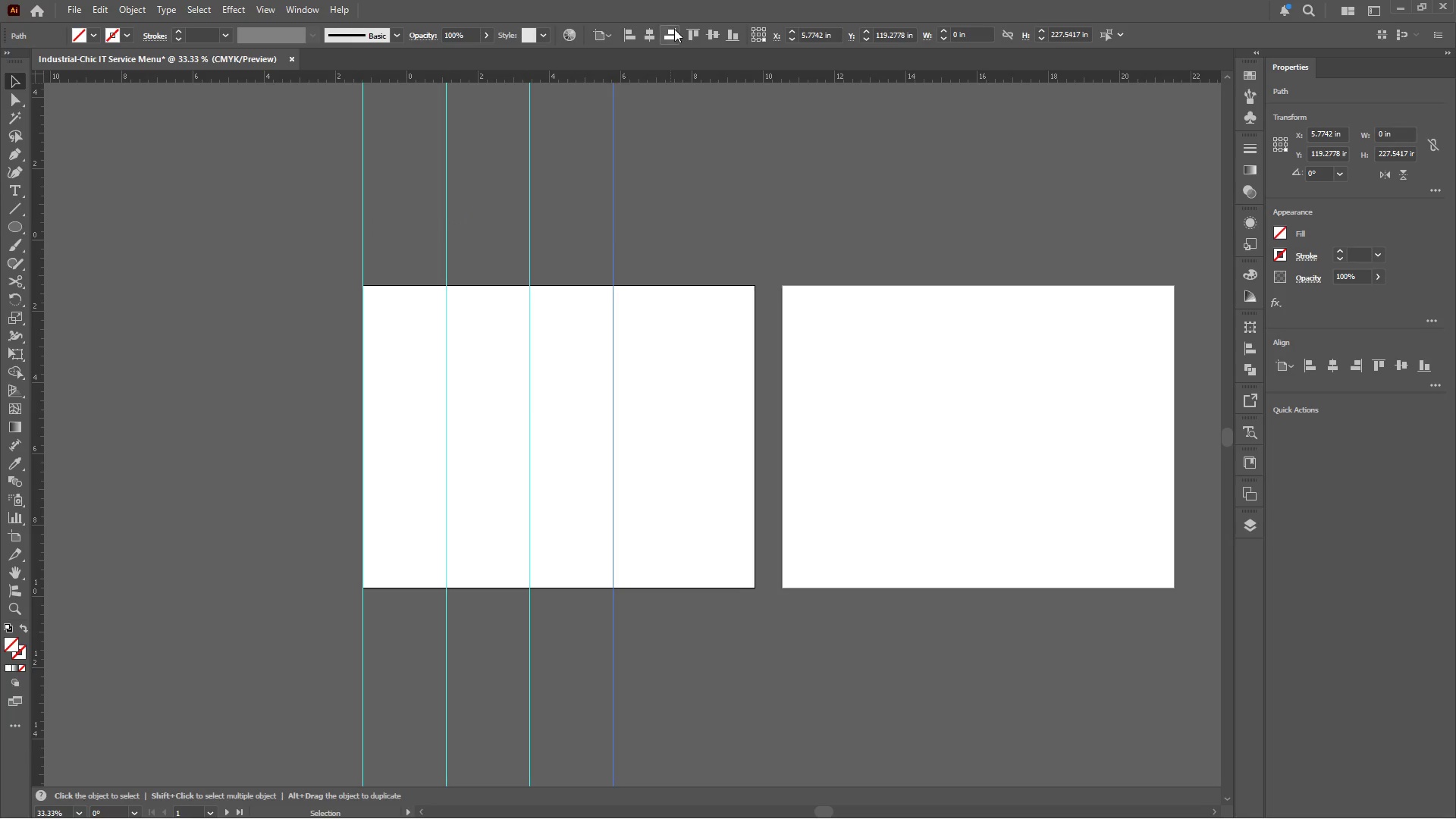 
left_click_drag(start_coordinate=[832, 167], to_coordinate=[272, 220])
 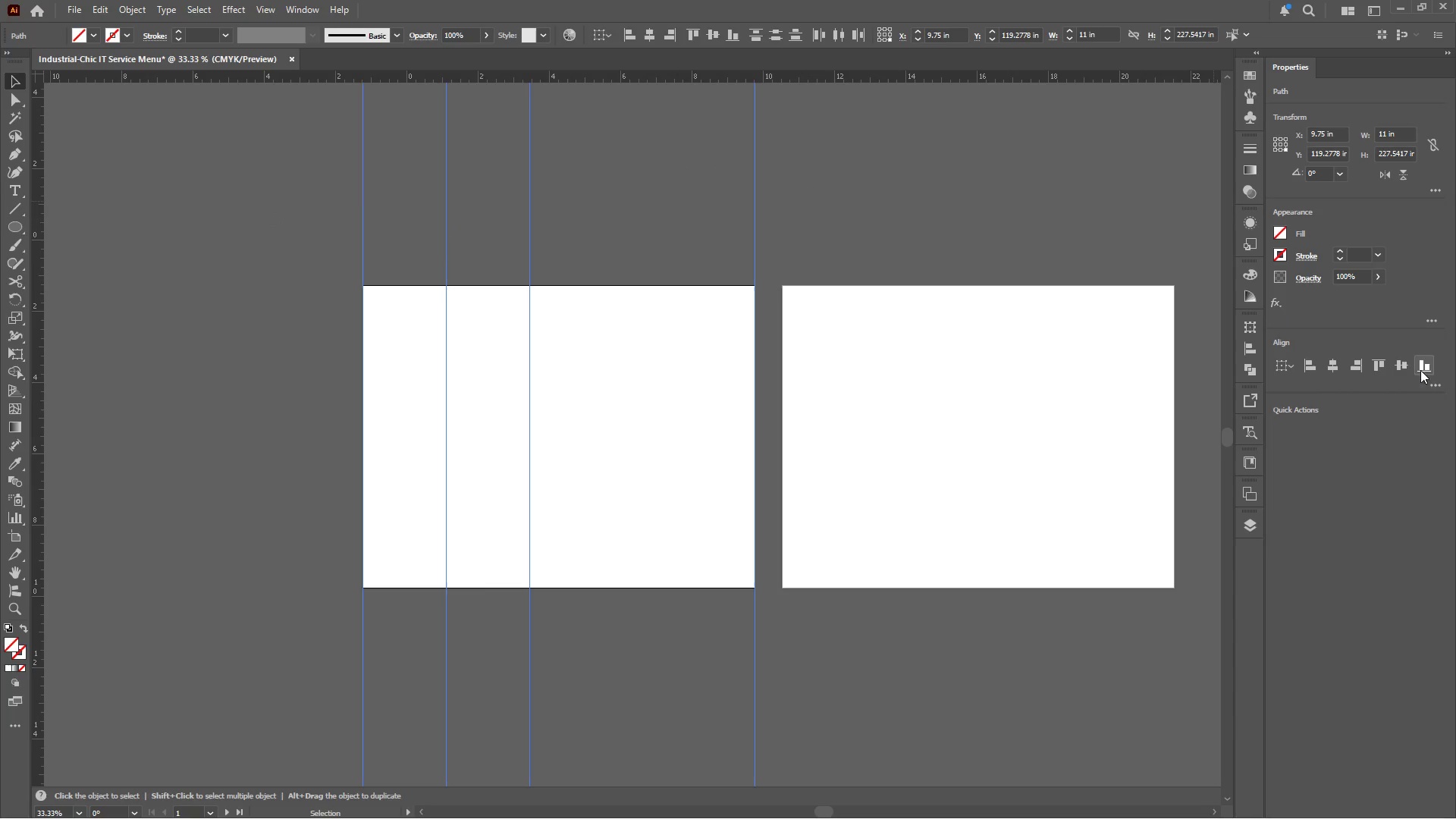 
left_click([1437, 385])
 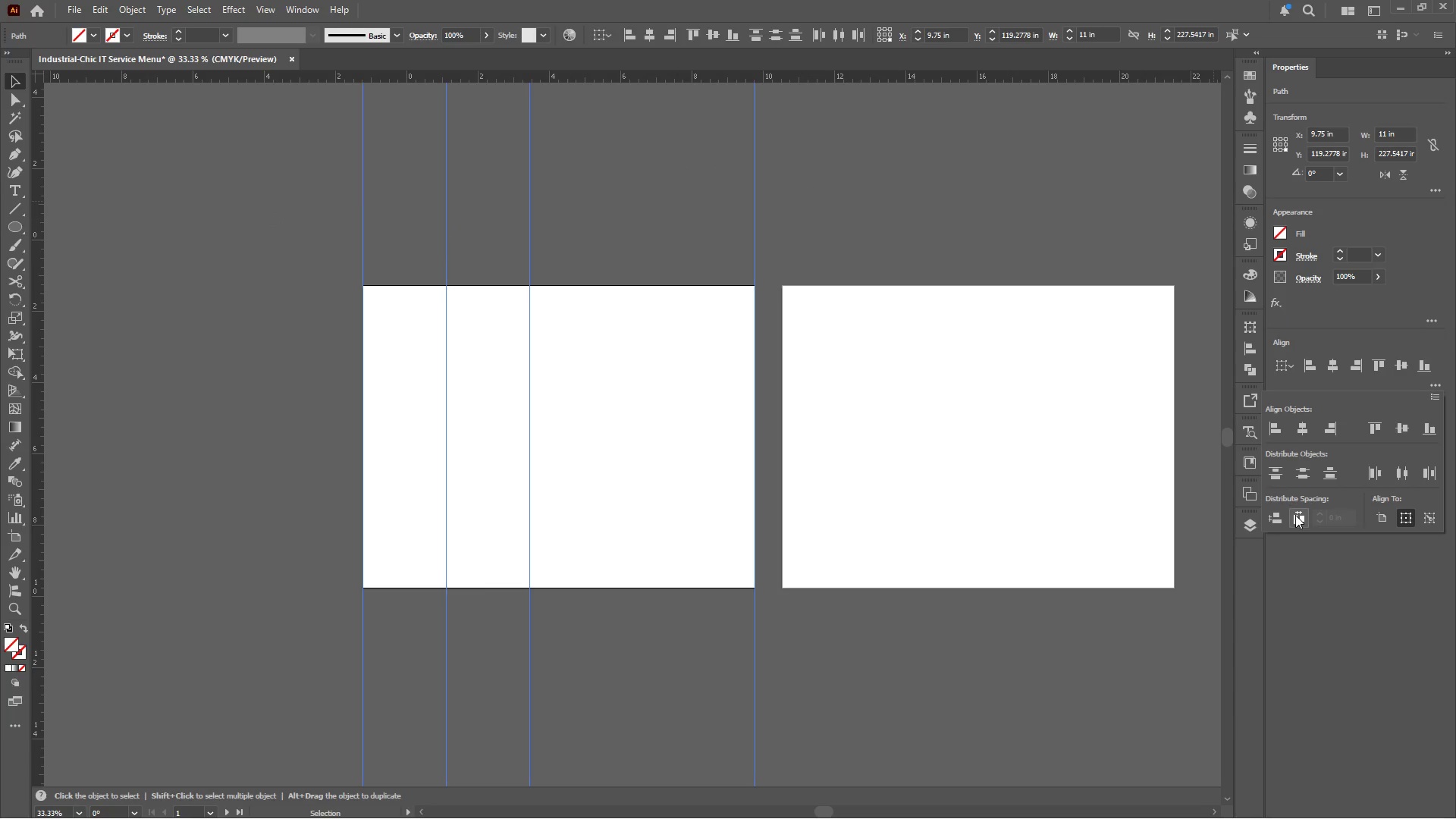 
left_click([1295, 515])
 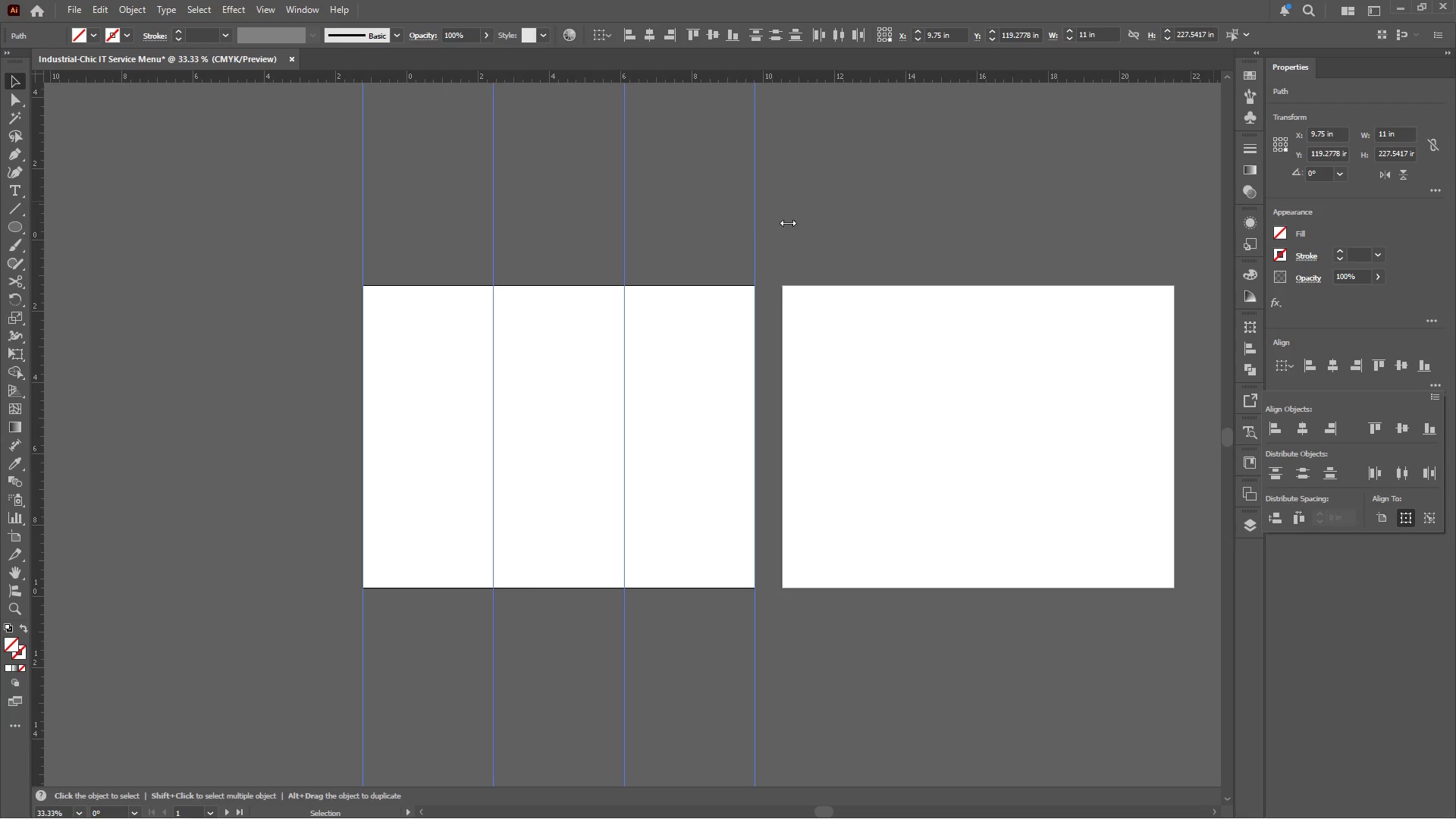 
left_click([814, 226])
 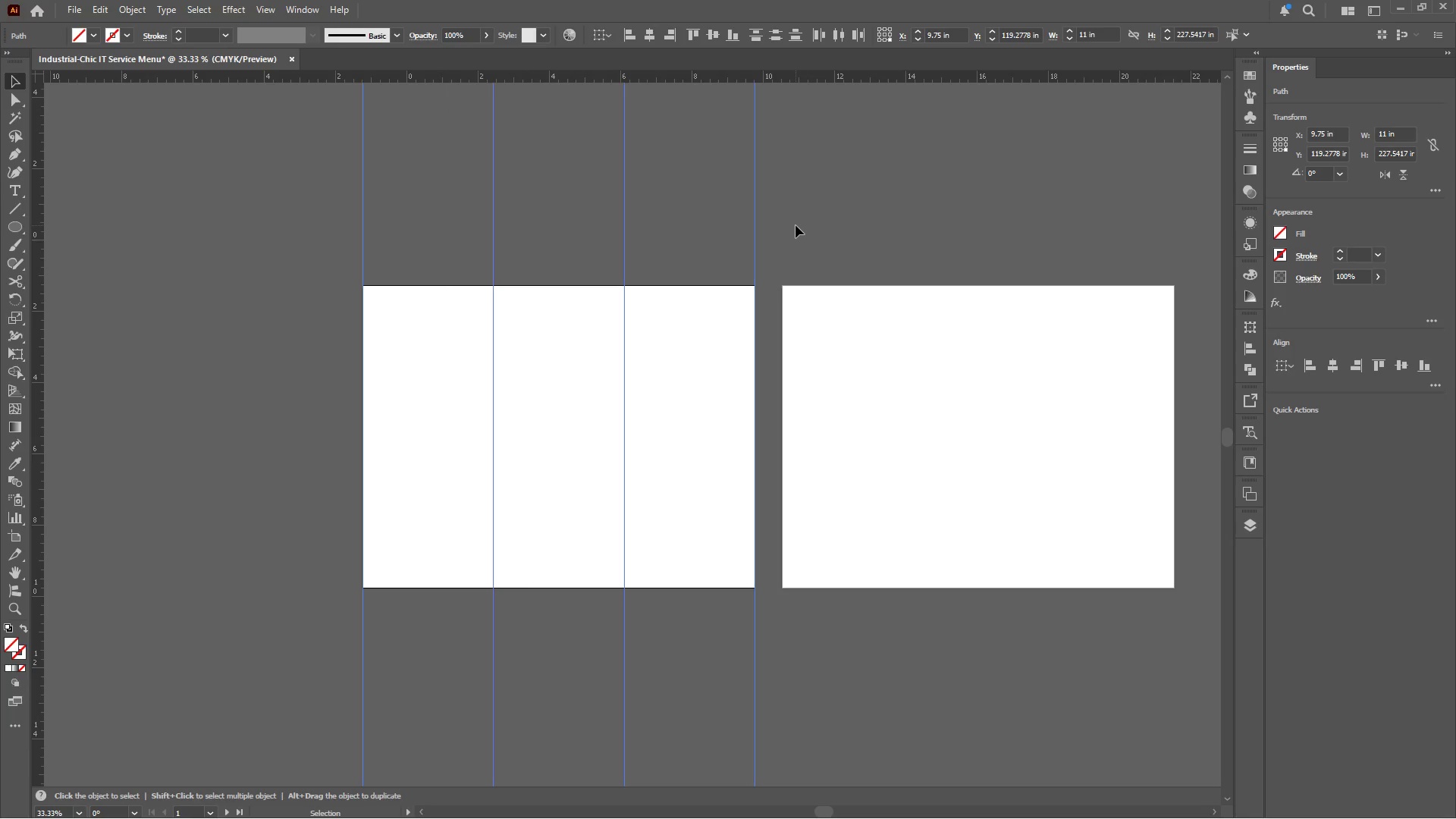 
left_click([795, 225])
 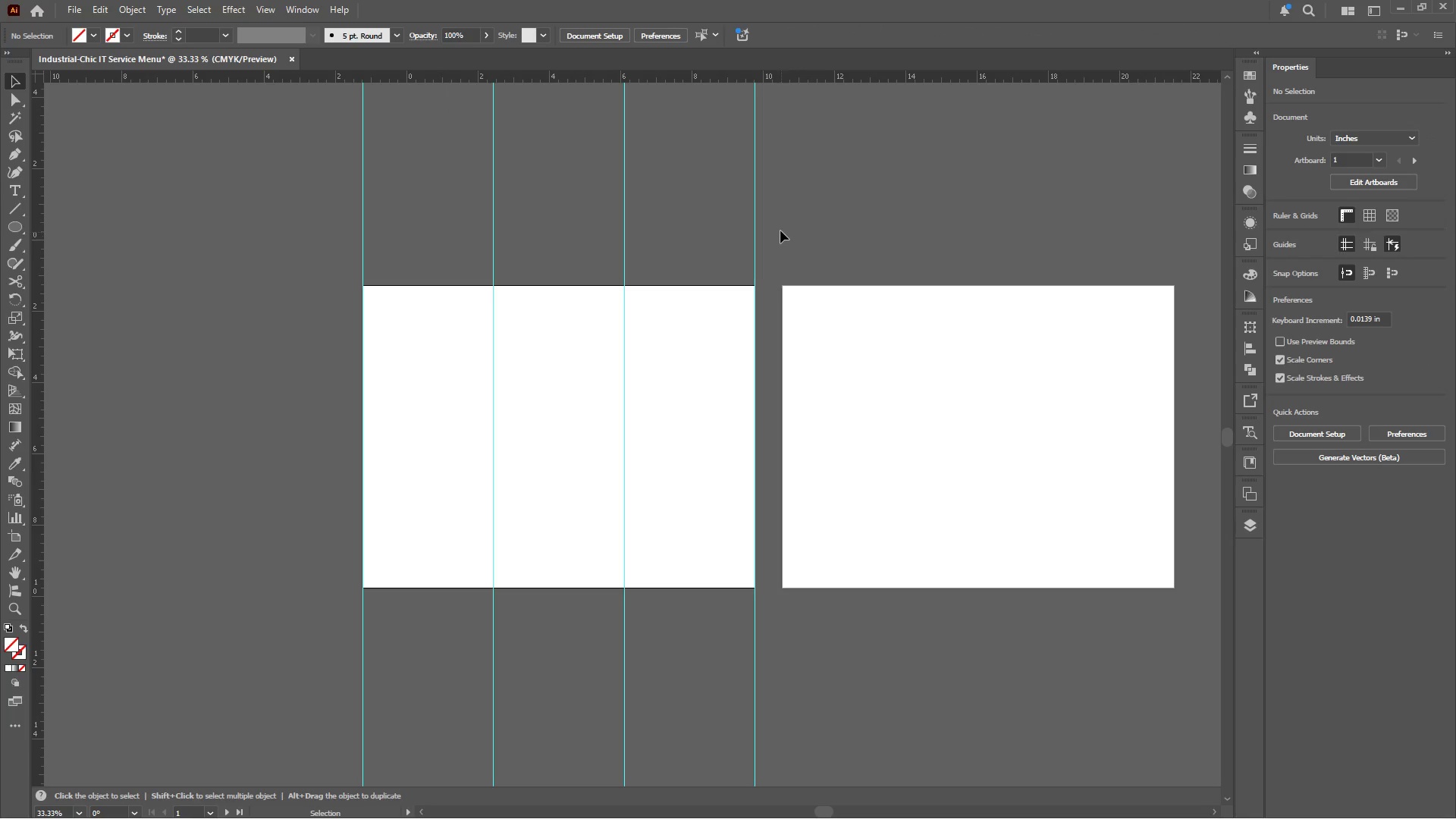 
left_click_drag(start_coordinate=[775, 224], to_coordinate=[315, 289])
 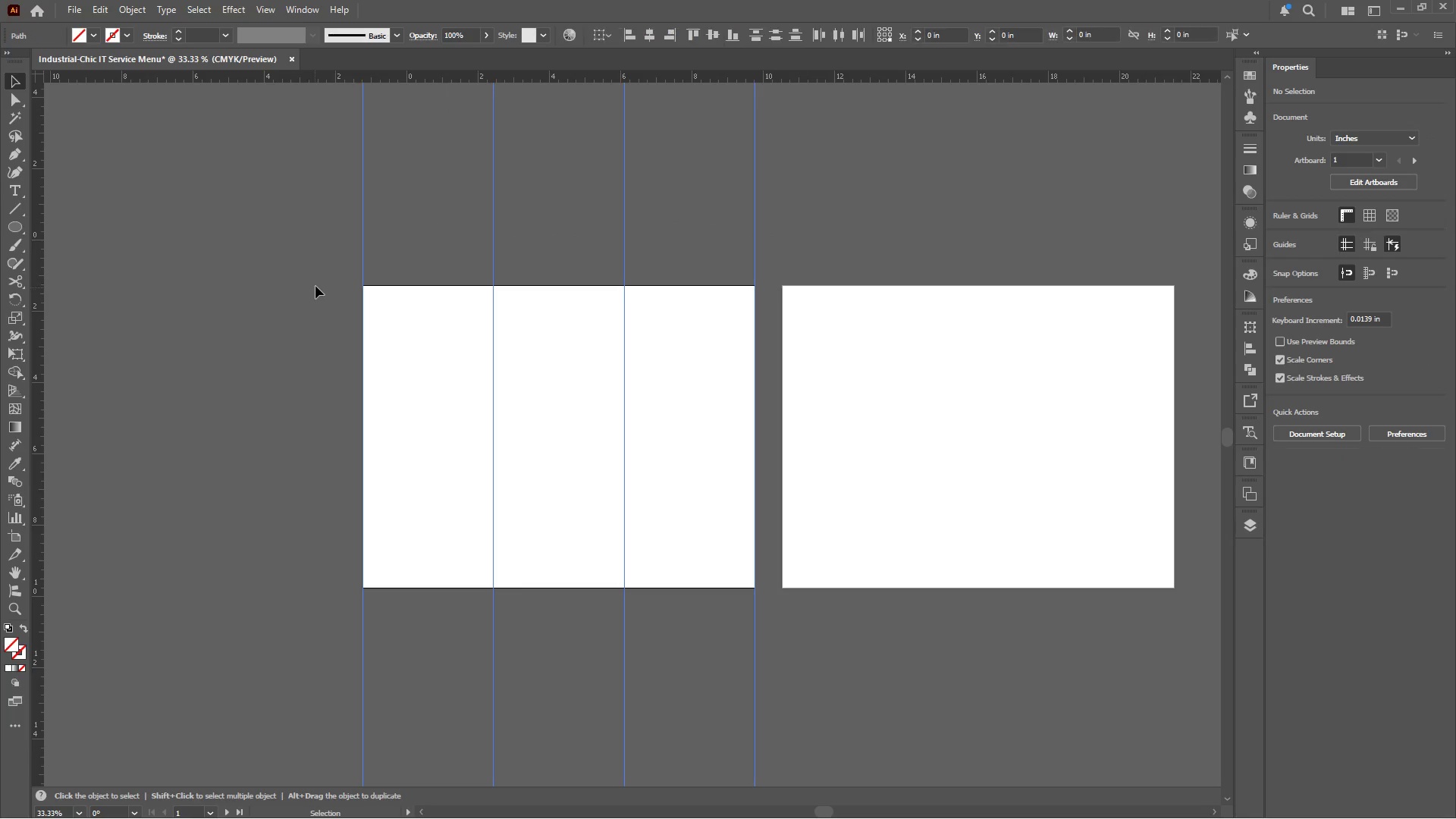 
key(Control+C)
 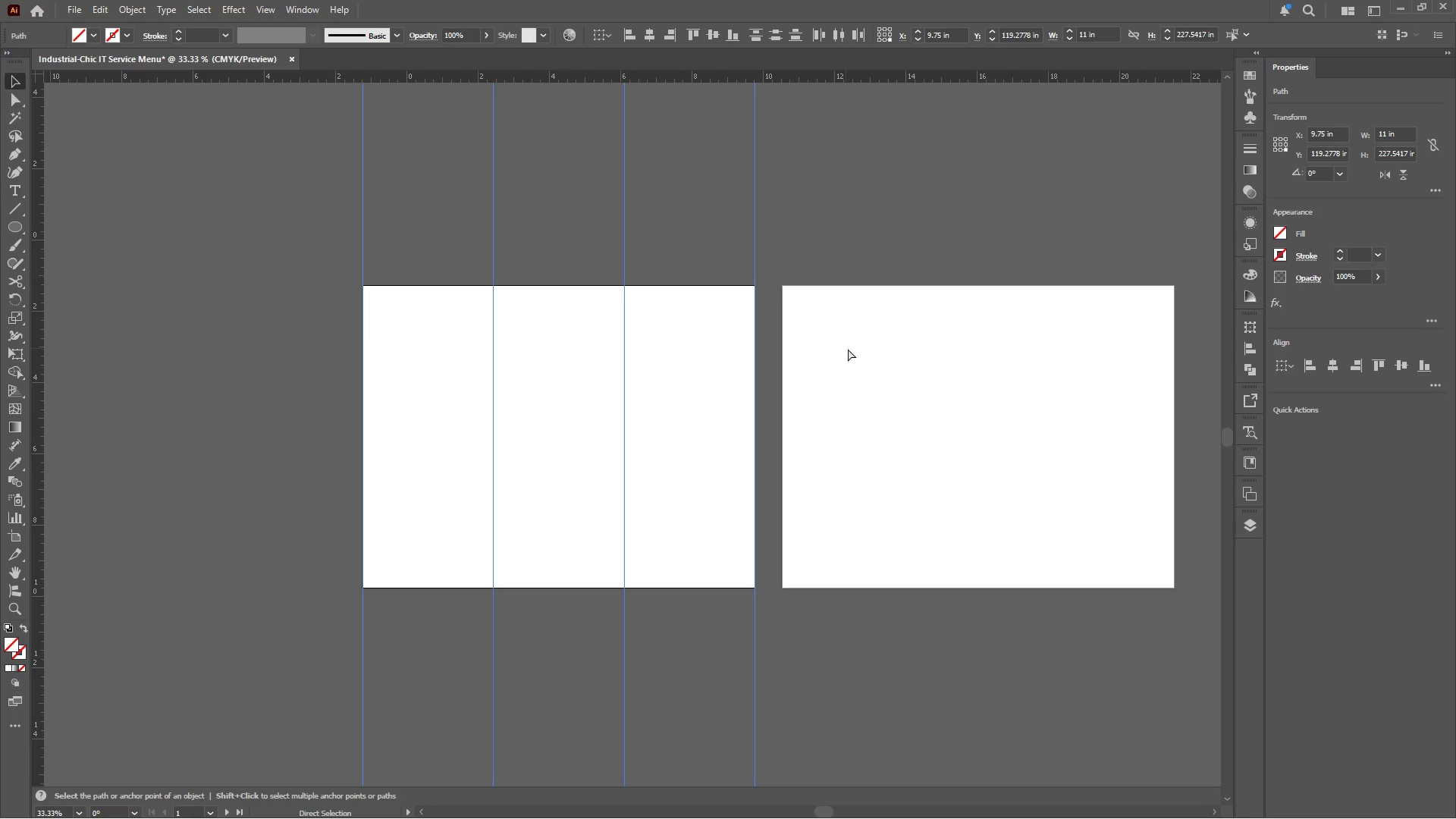 
left_click([849, 349])
 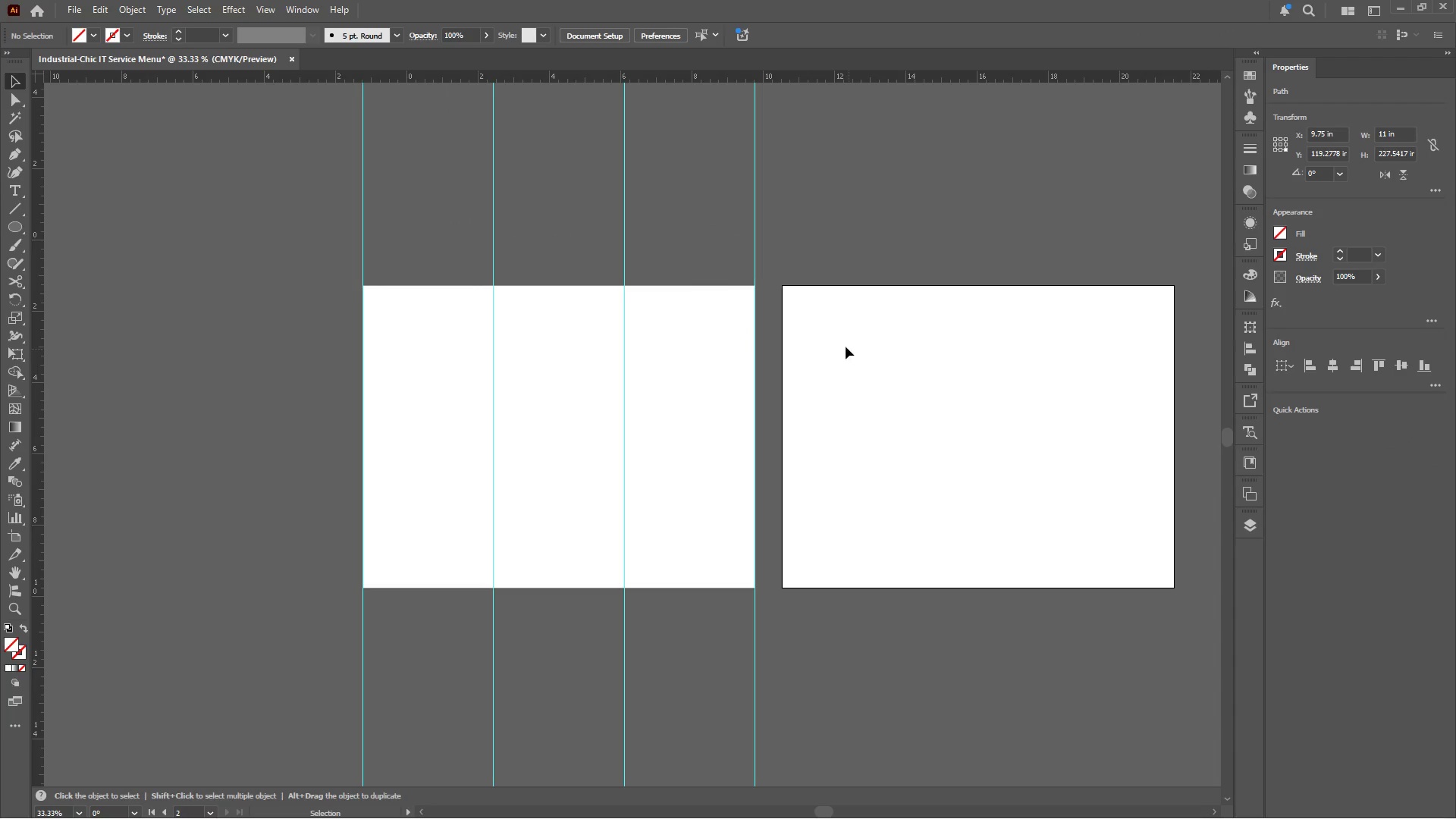 
key(Control+Shift+V)
 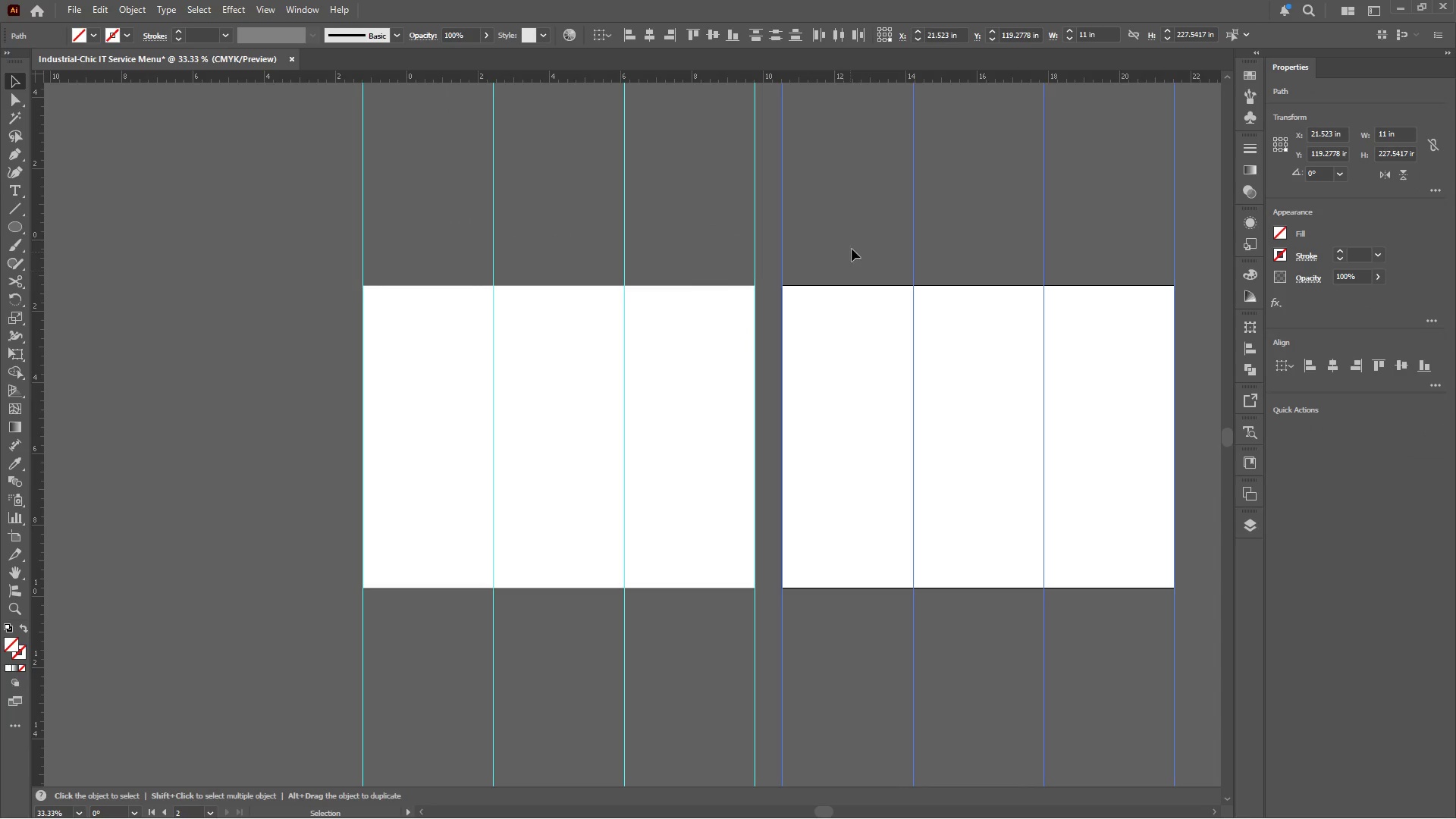 
left_click([852, 241])
 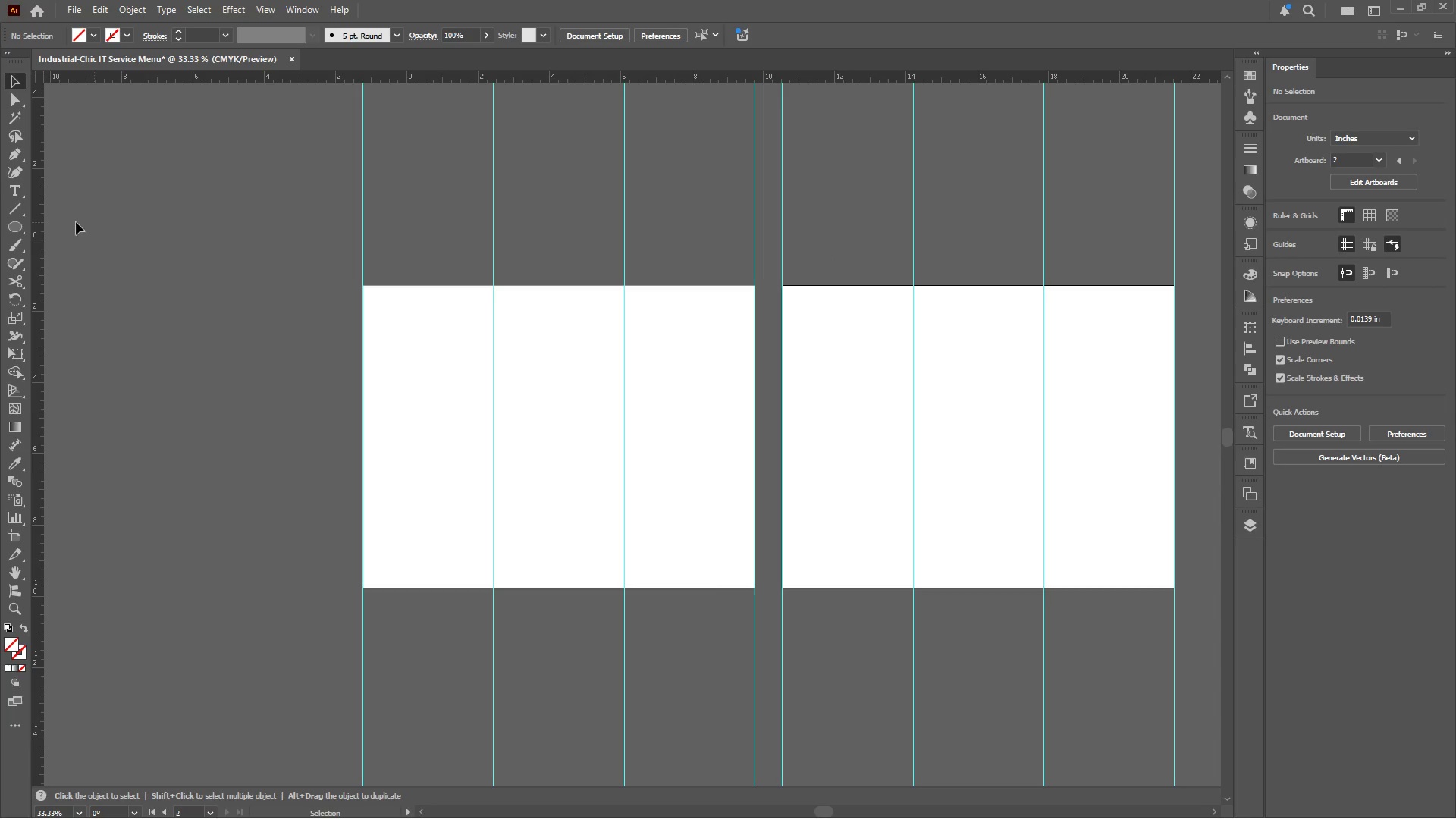 
wait(5.33)
 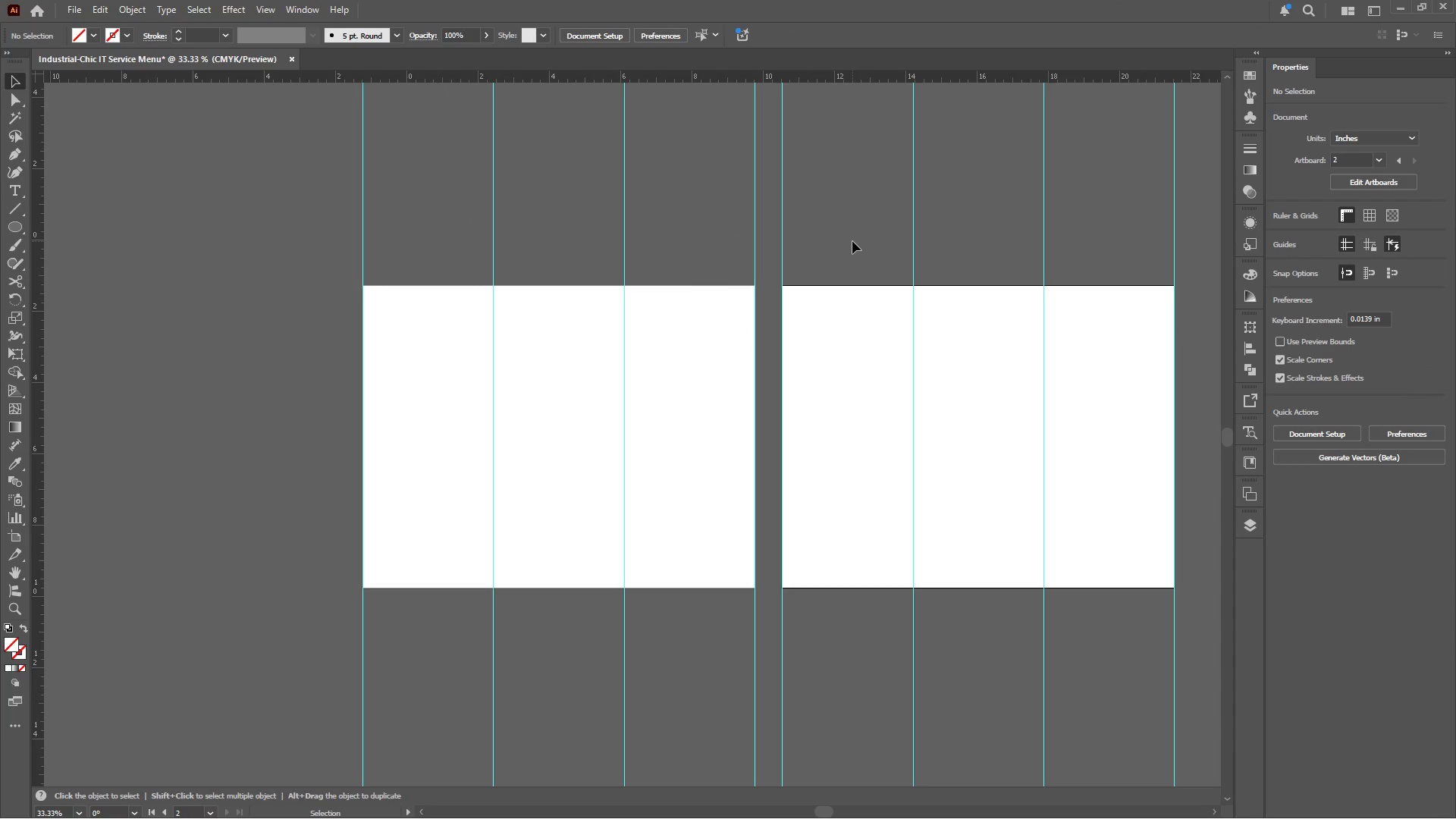 
hold_key(key=AltLeft, duration=0.61)
scroll: coordinate [415, 290], scroll_direction: up, amount: 2.0
 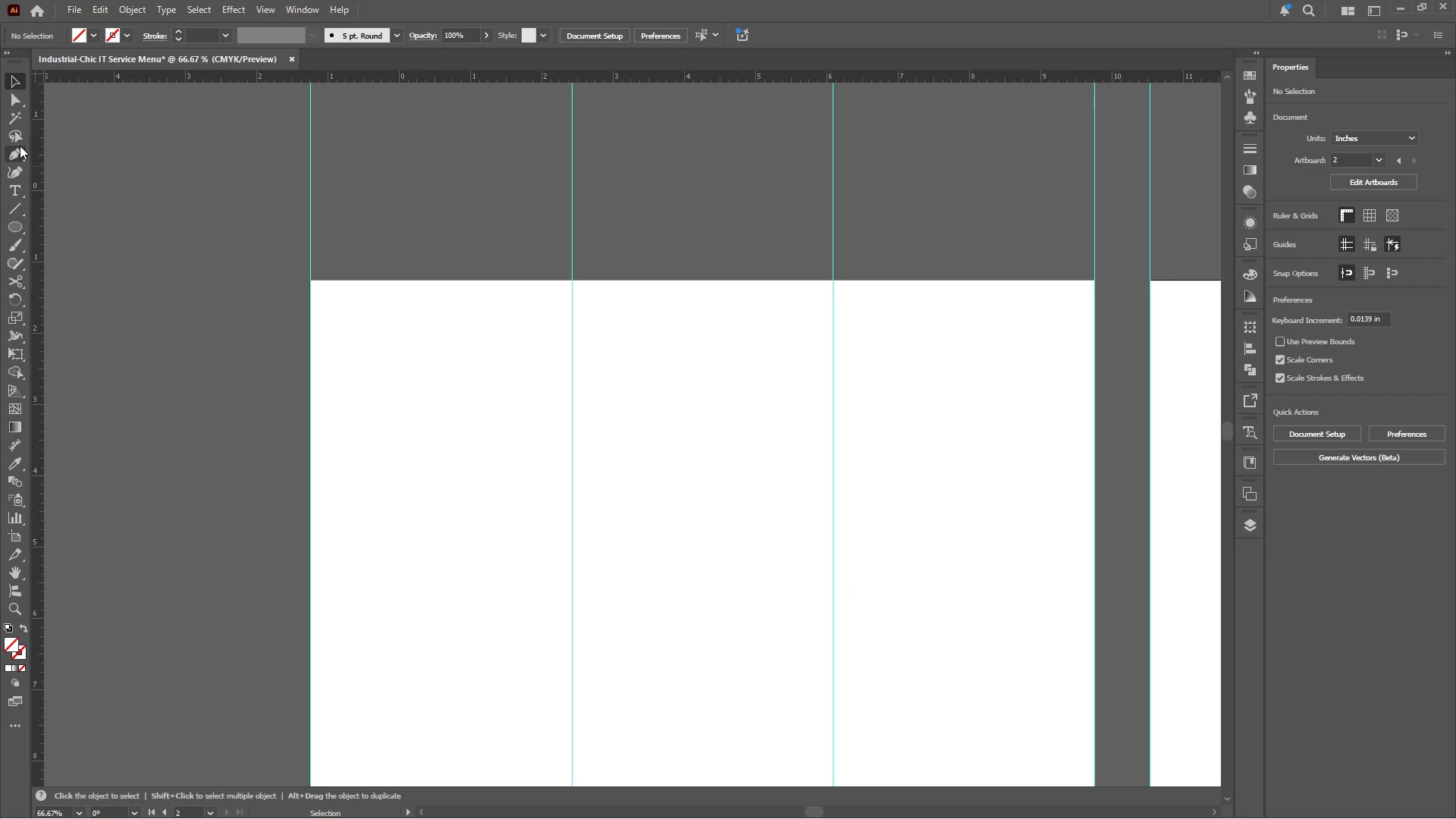 
left_click_drag(start_coordinate=[316, 168], to_coordinate=[284, 190])
 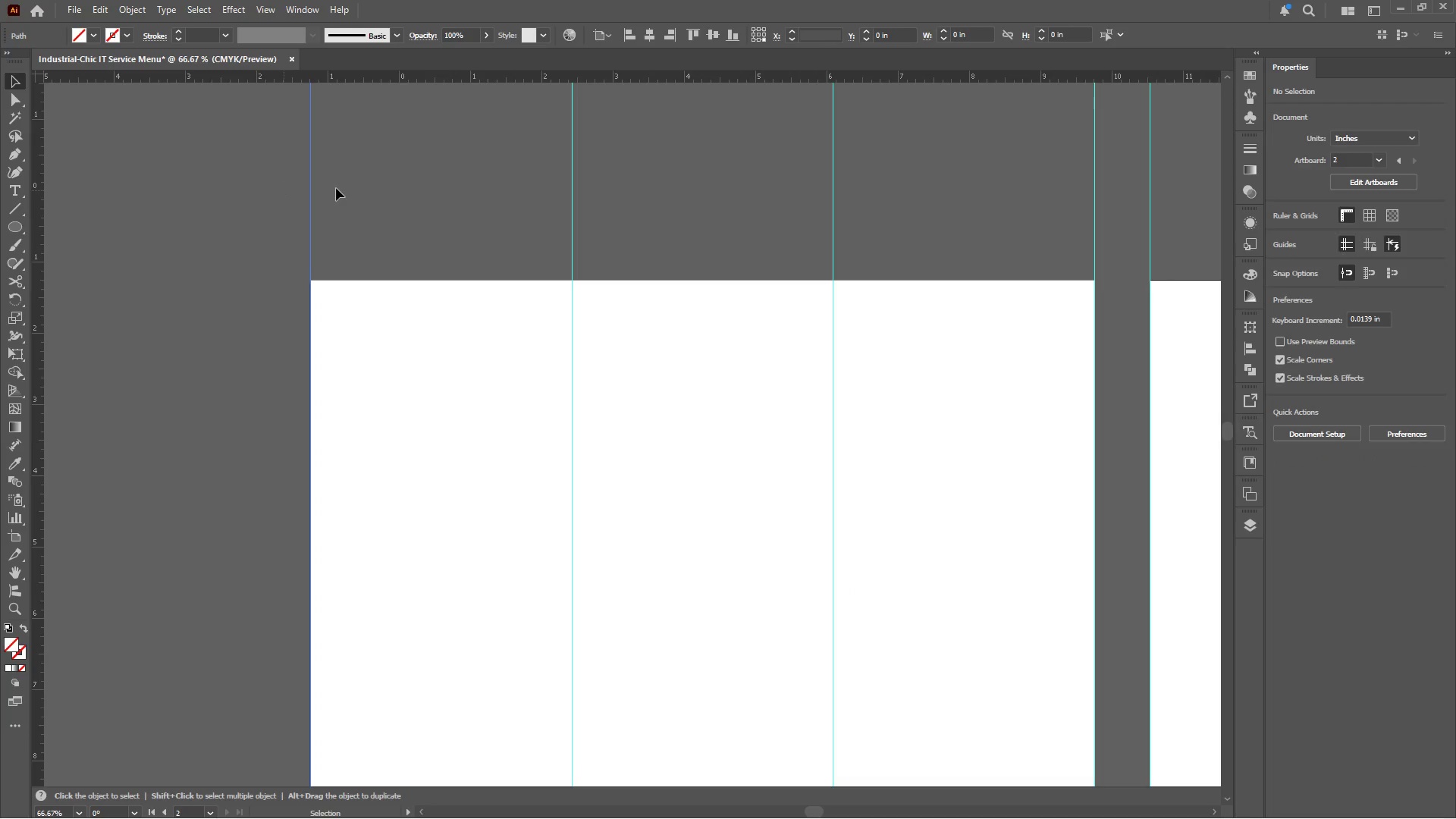 
hold_key(key=AltLeft, duration=1.88)
 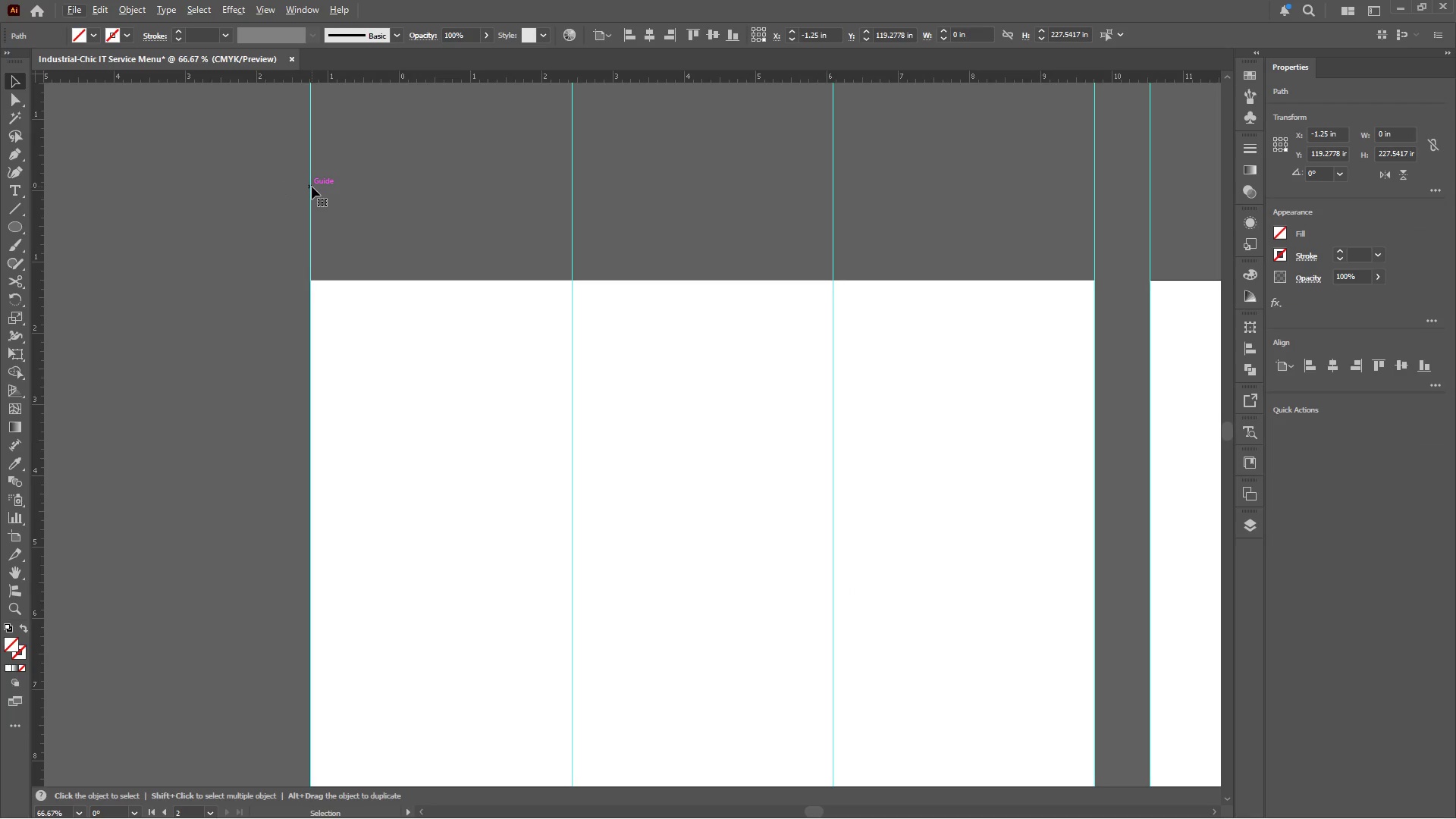 
hold_key(key=AltLeft, duration=1.06)
left_click_drag(start_coordinate=[312, 187], to_coordinate=[338, 187])
 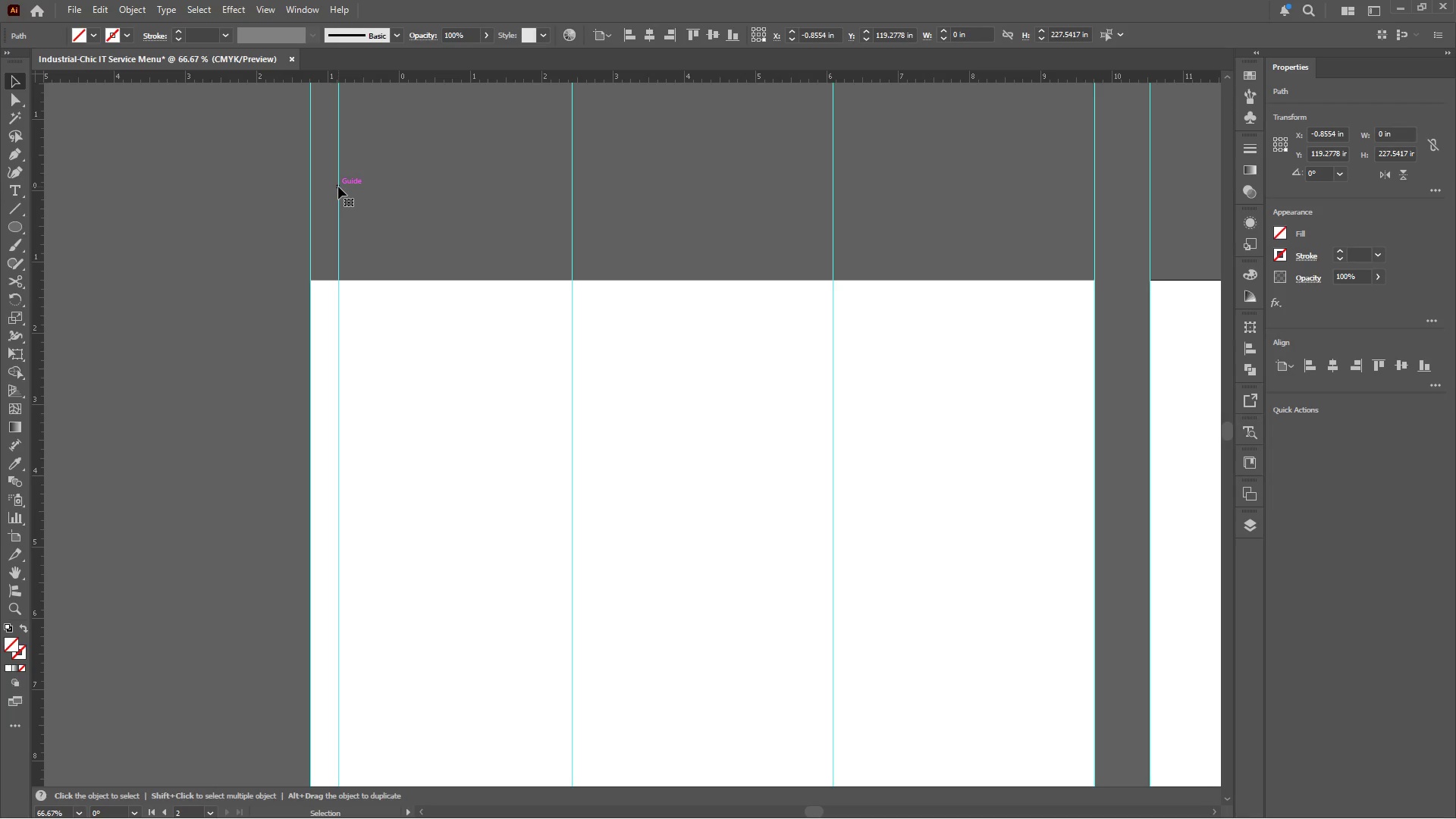 
hold_key(key=ShiftLeft, duration=0.64)
 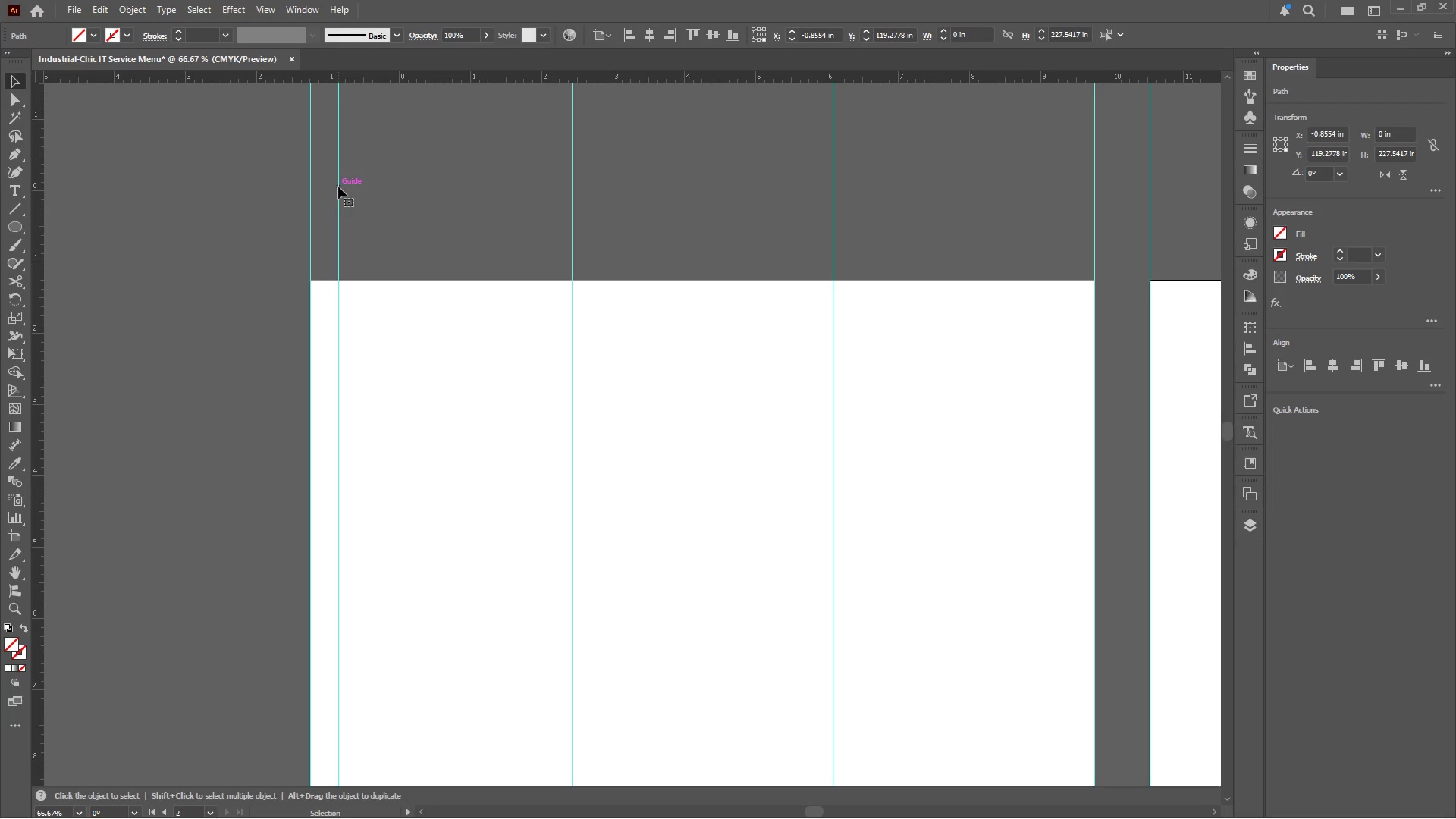 
key(Control+Z)
 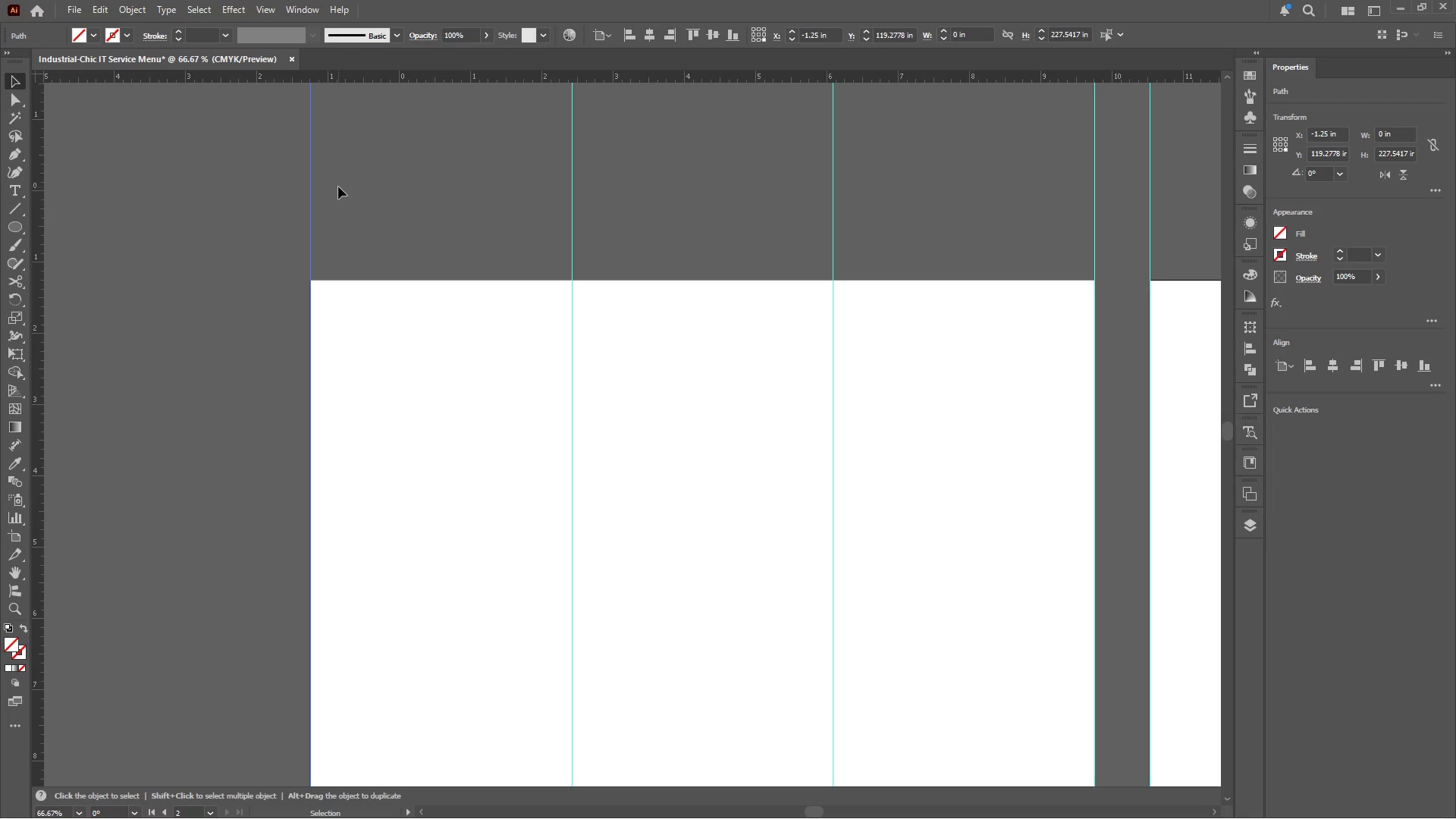 
left_click([338, 187])
 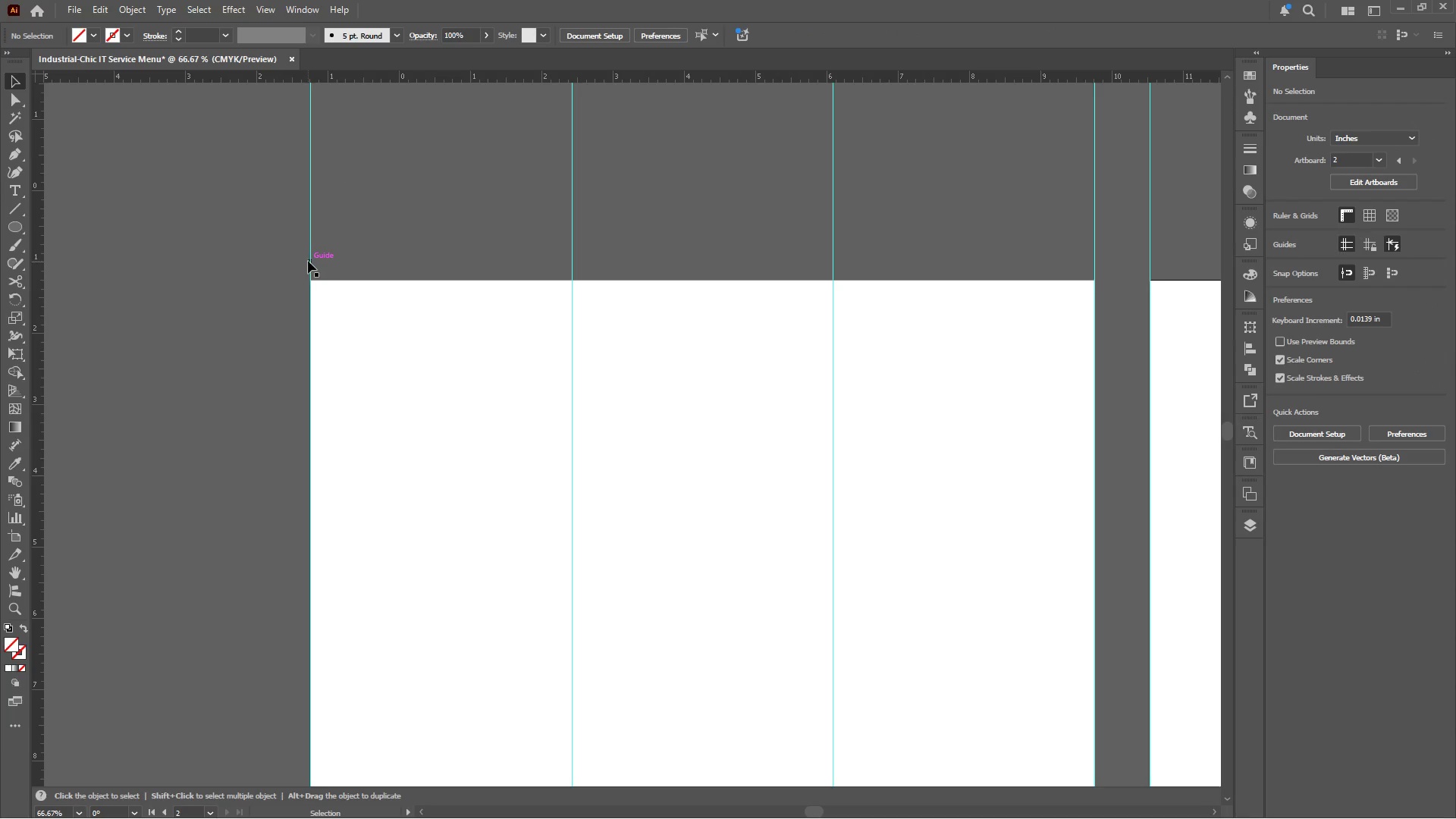 
left_click([308, 259])
 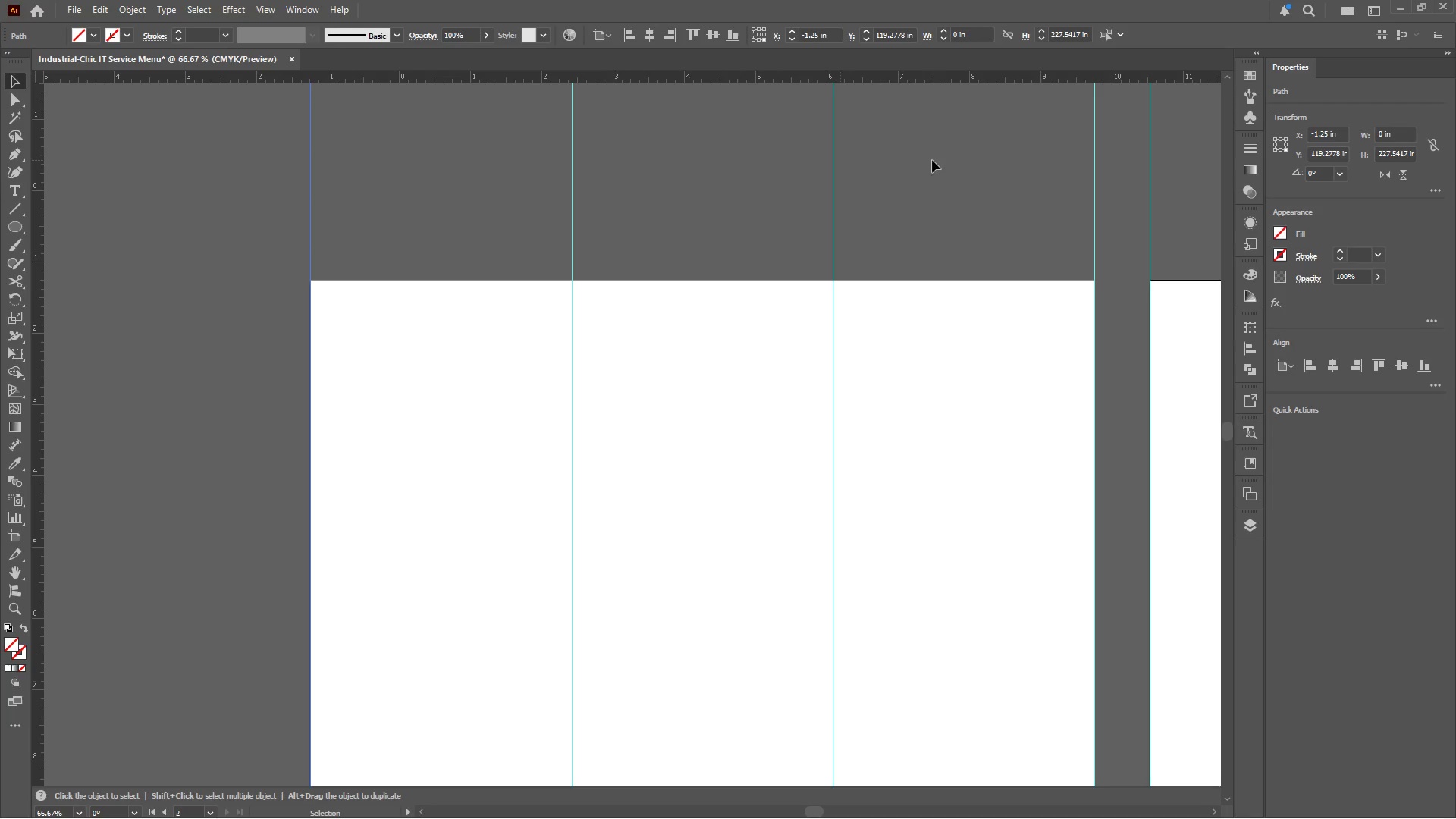 
wait(7.06)
 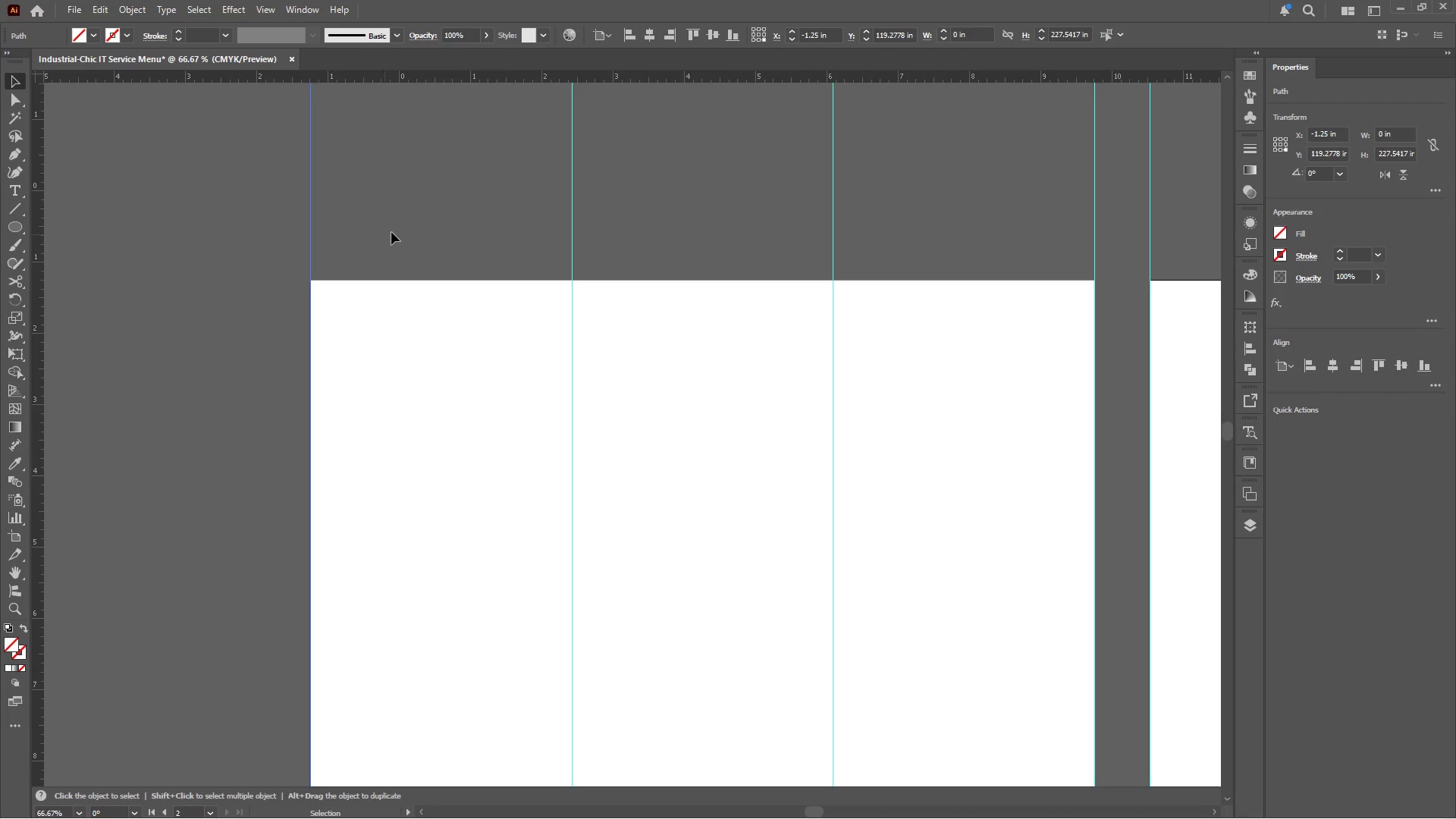 
left_click([1328, 130])
 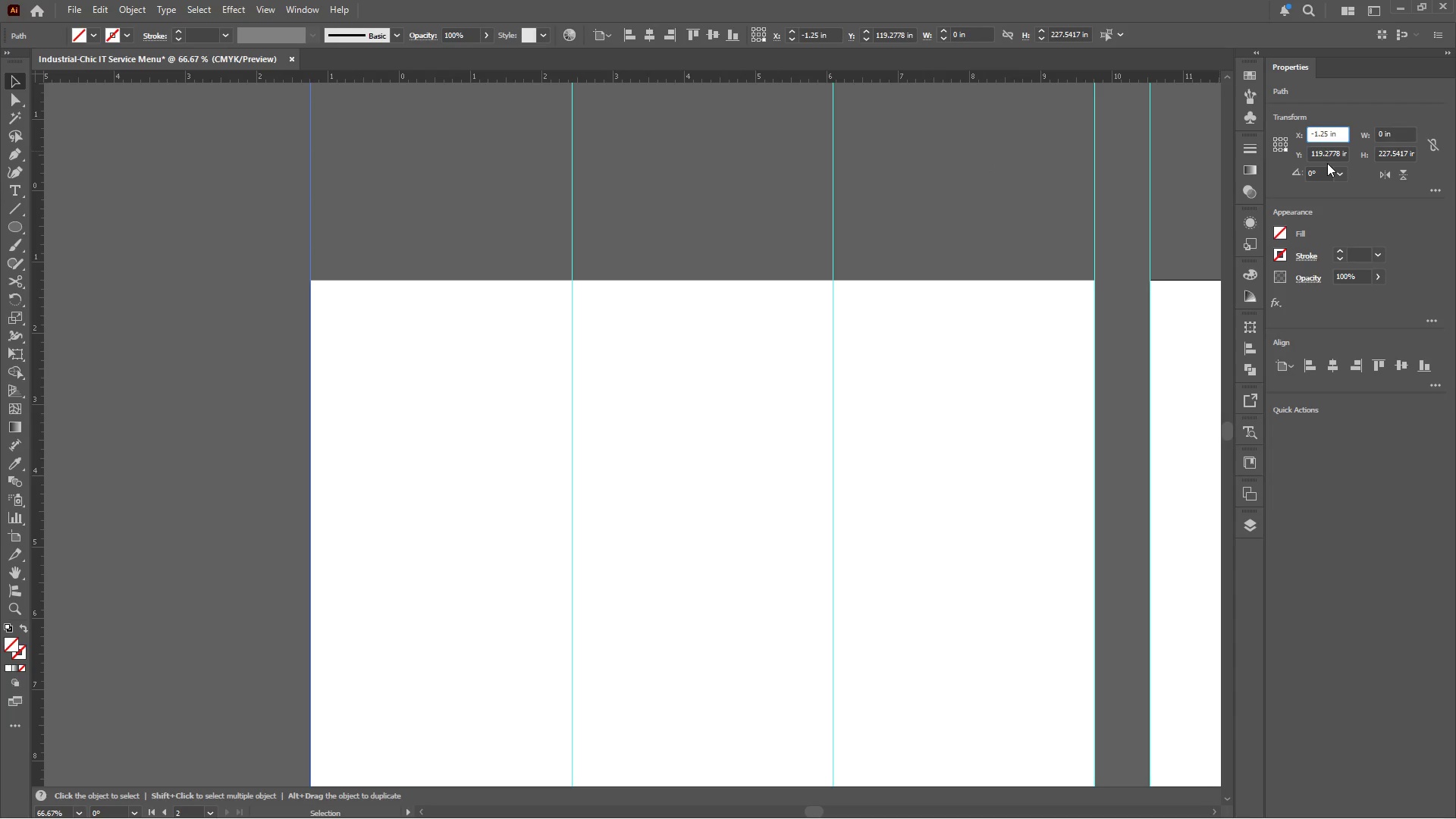 
key(NumpadSubtract)
 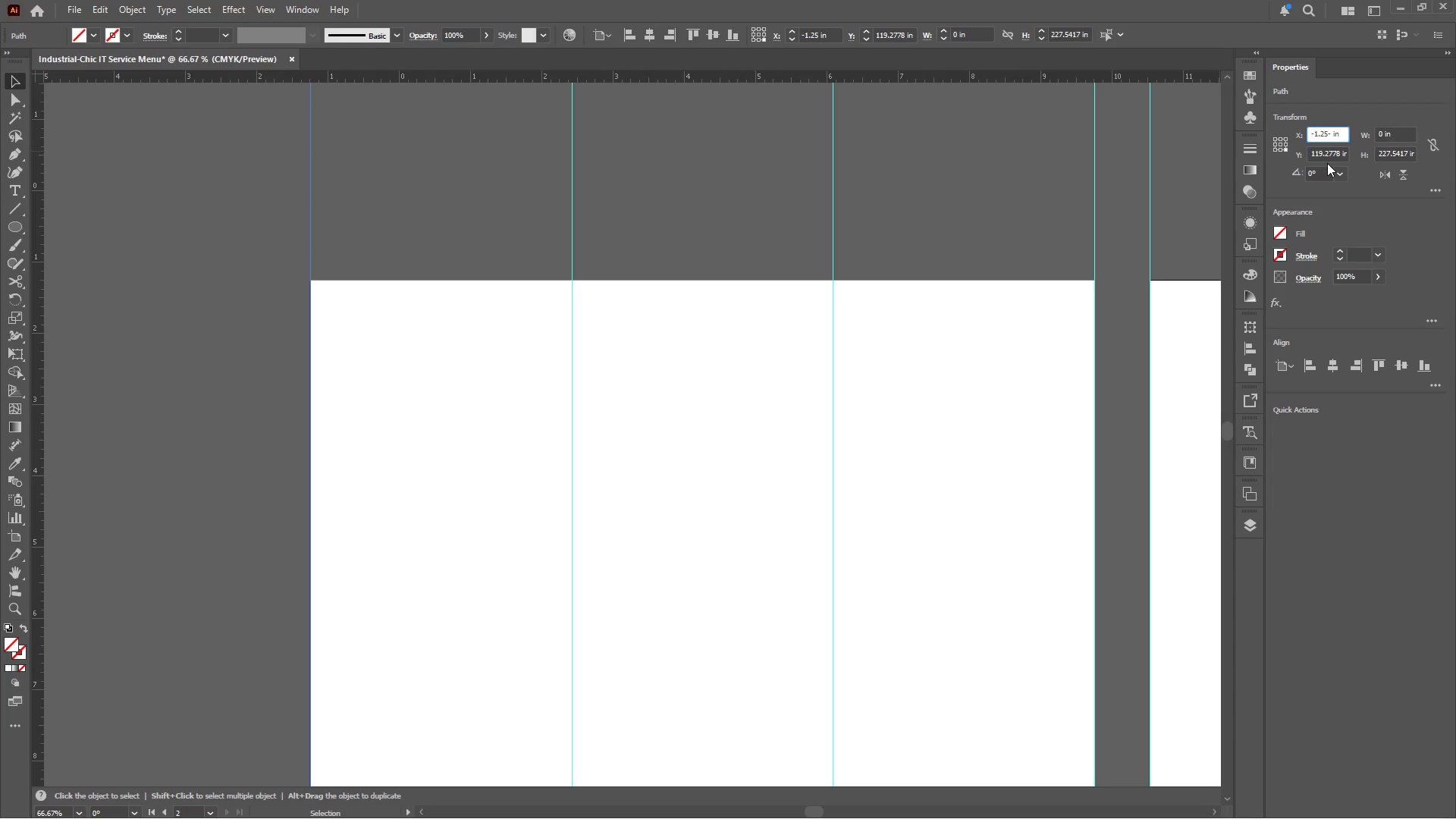 
key(Numpad0)
 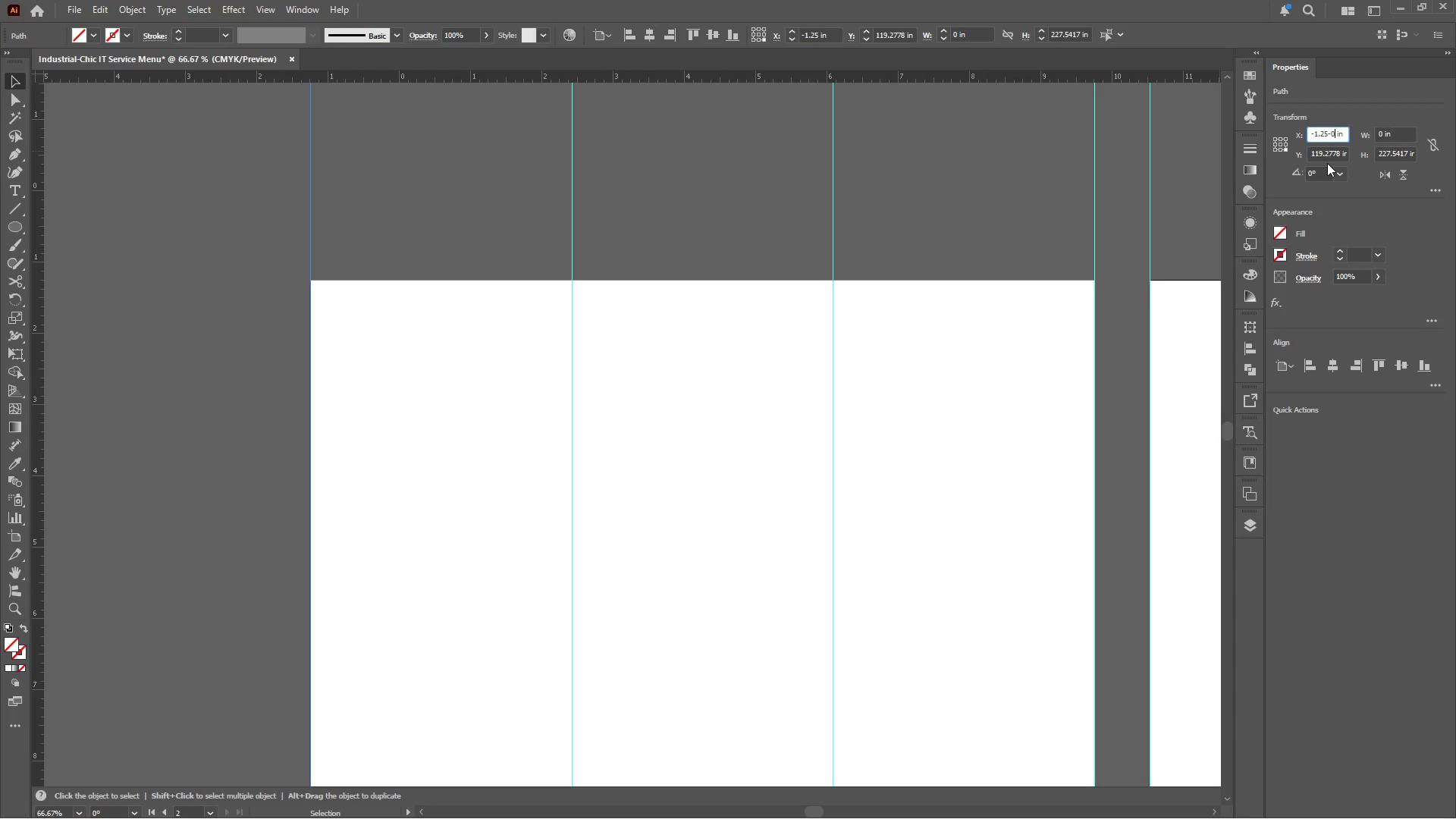 
key(NumpadDecimal)
 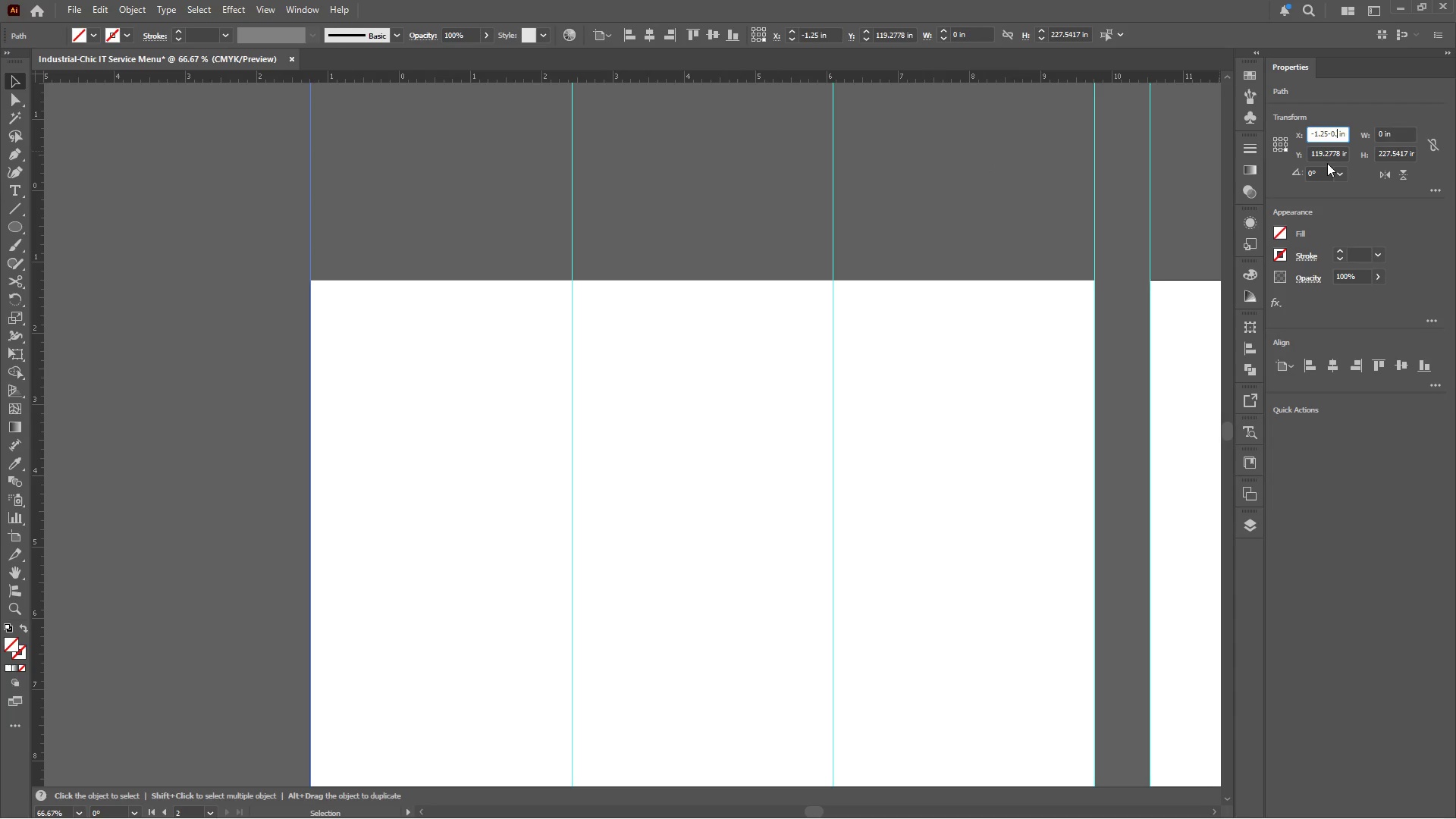 
key(Numpad1)
 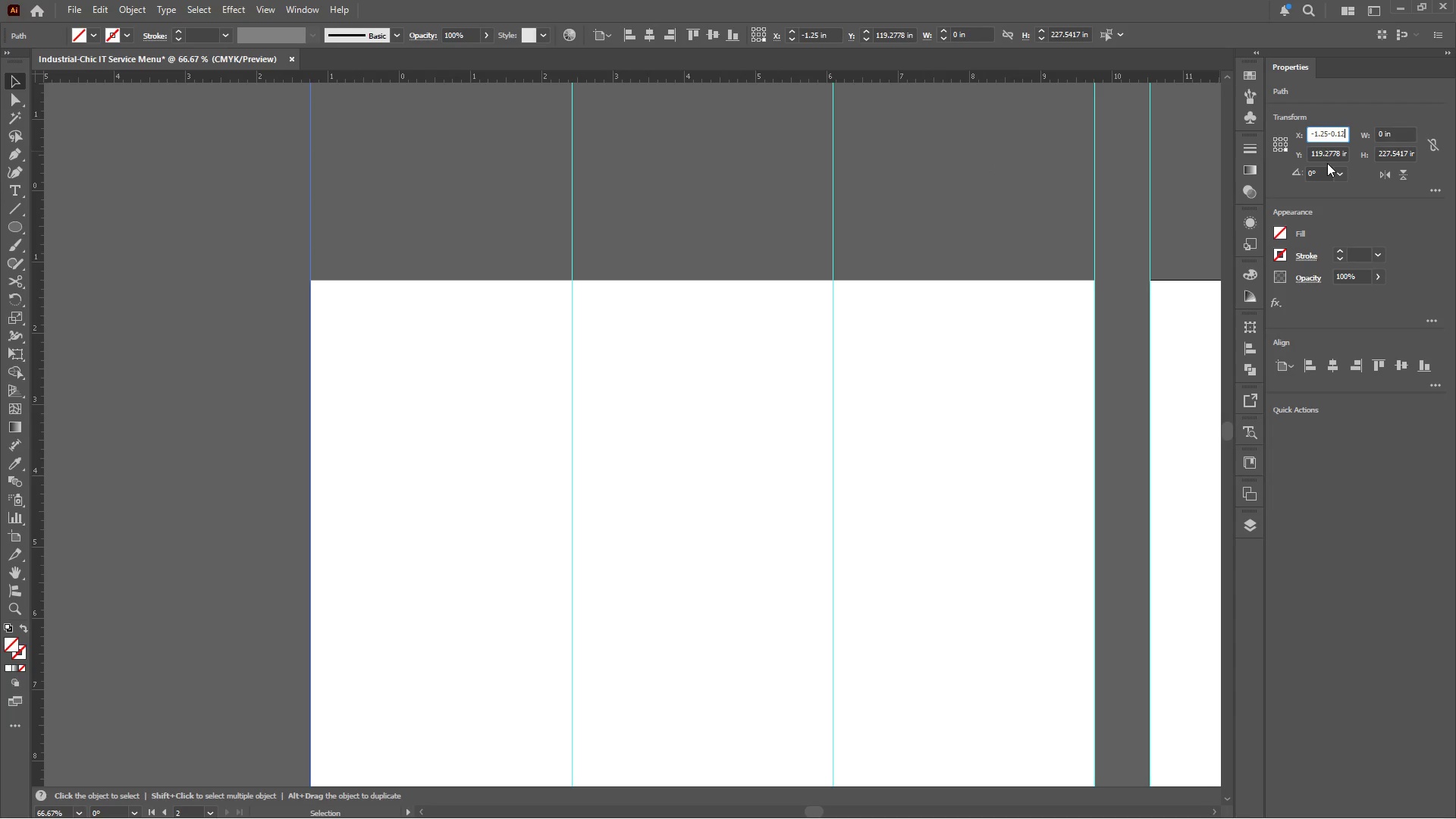 
key(Numpad2)
 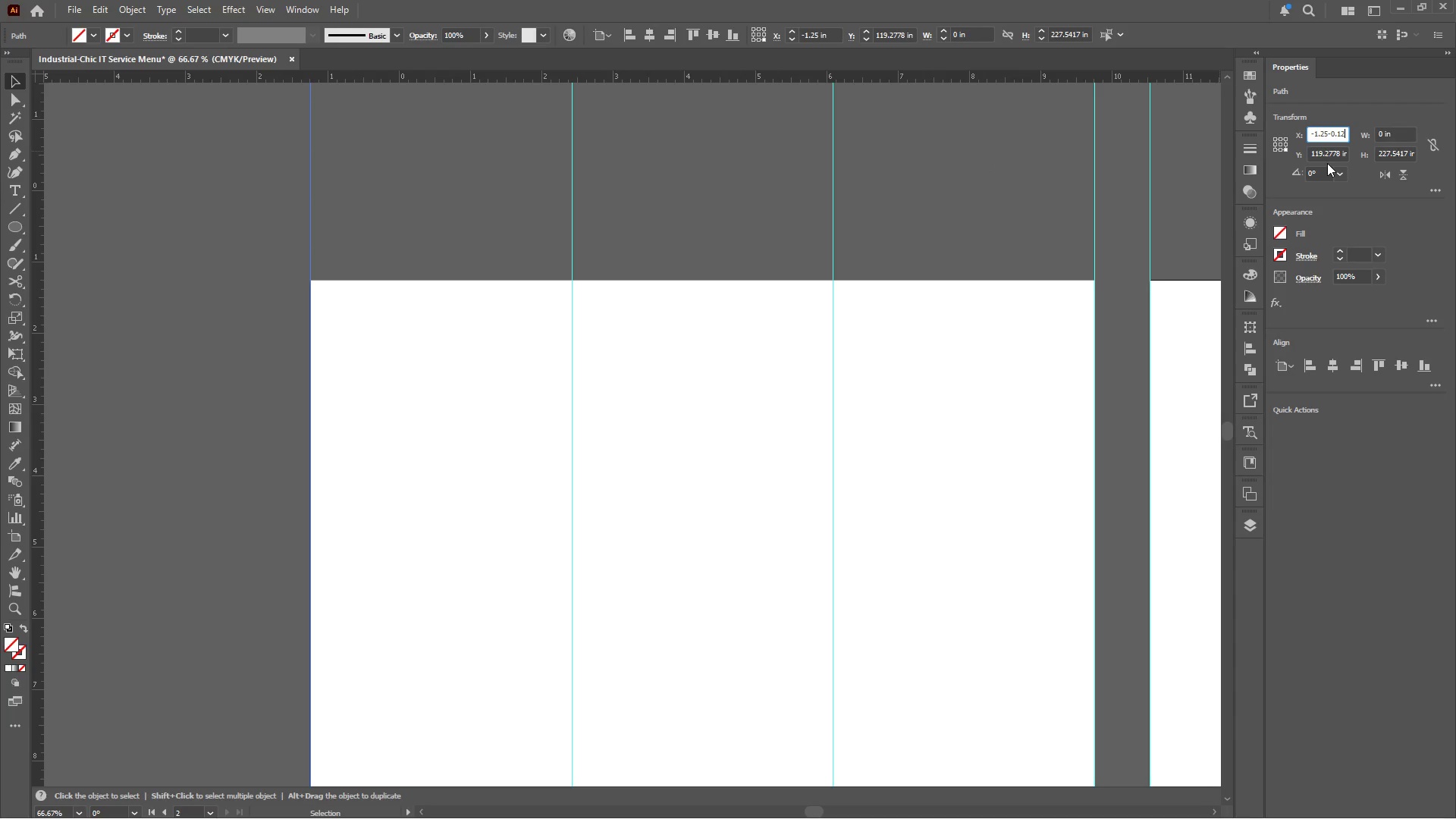 
key(Numpad5)
 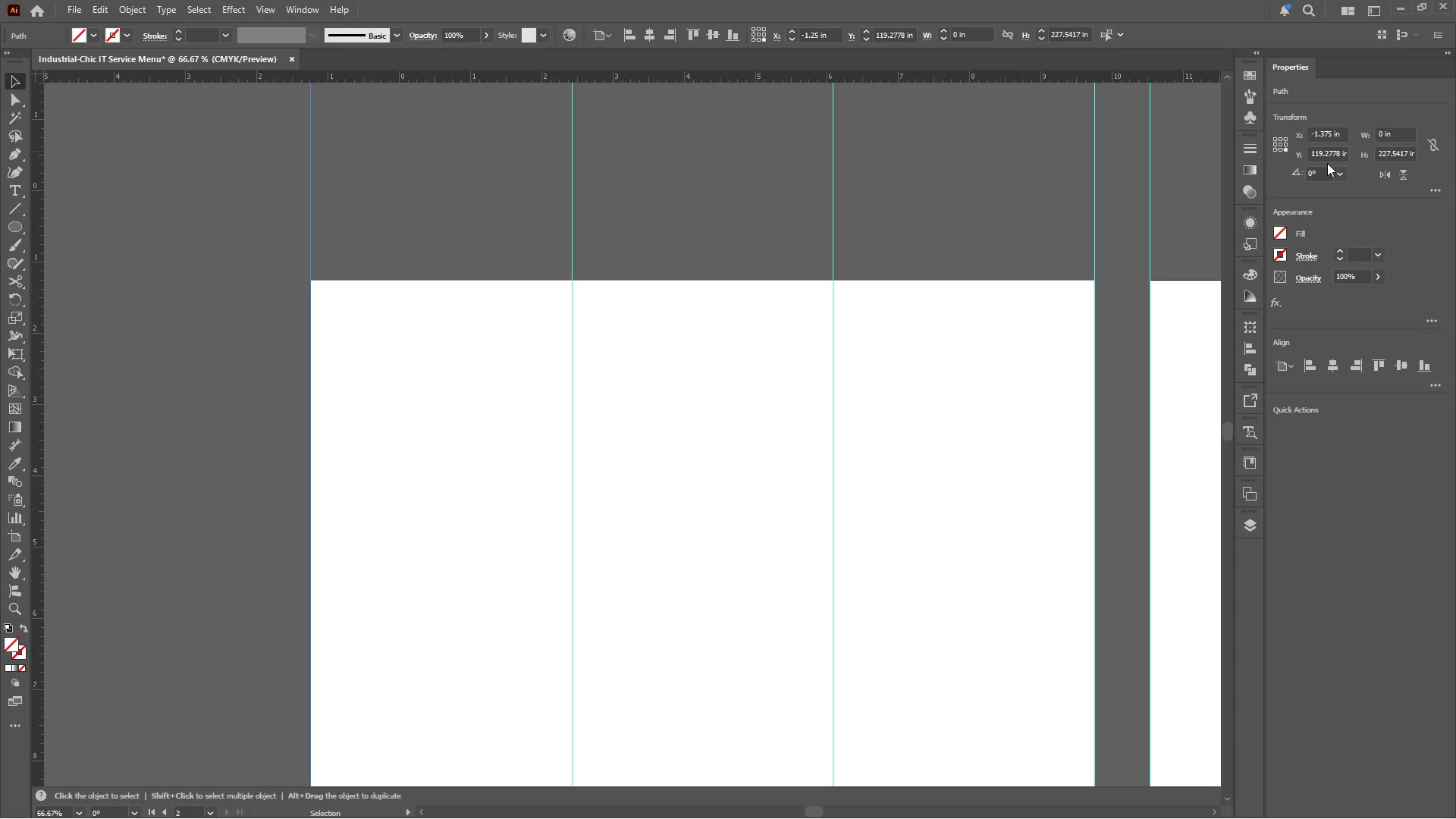 
key(Enter)
 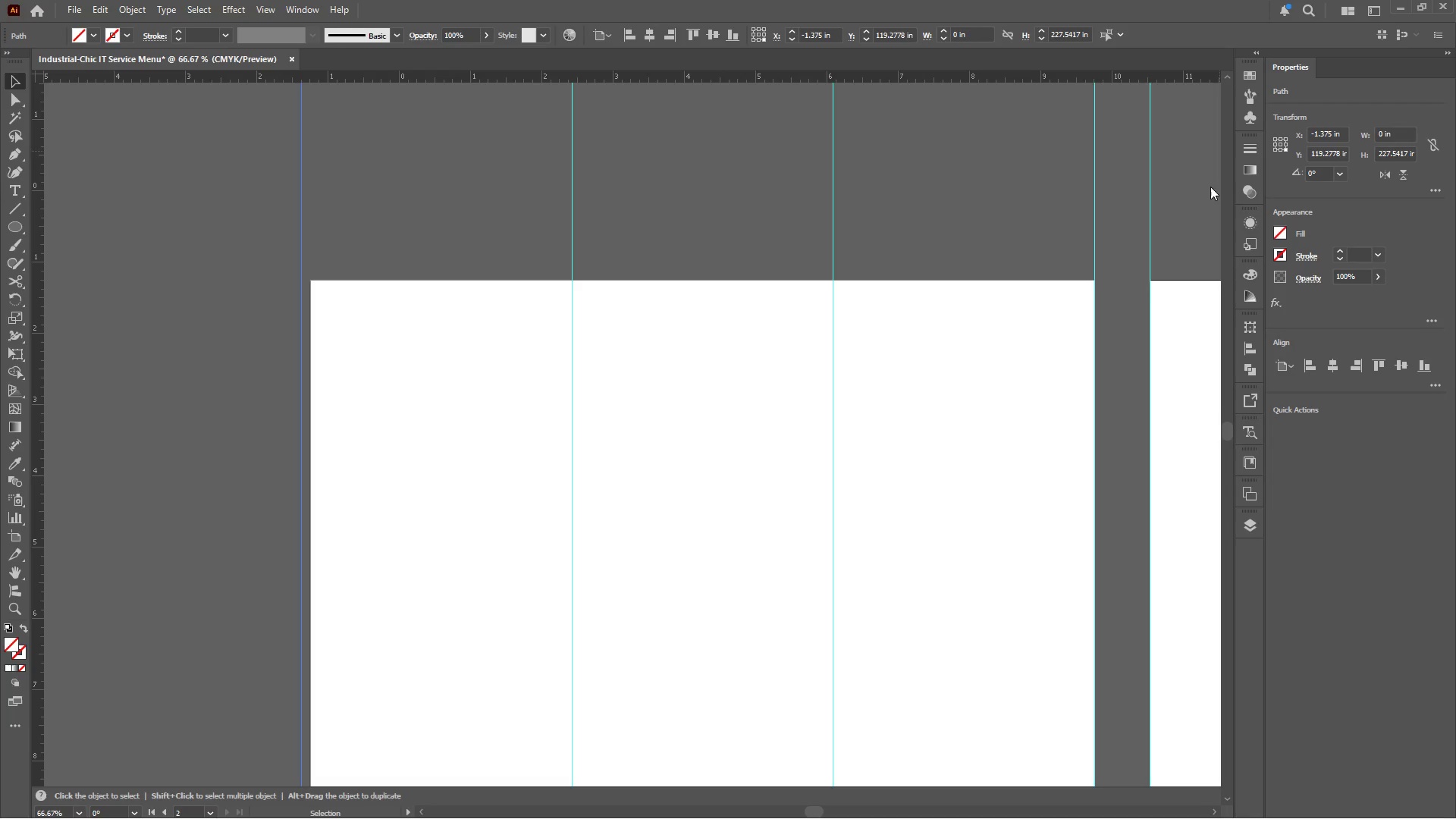 
key(Control+Z)
 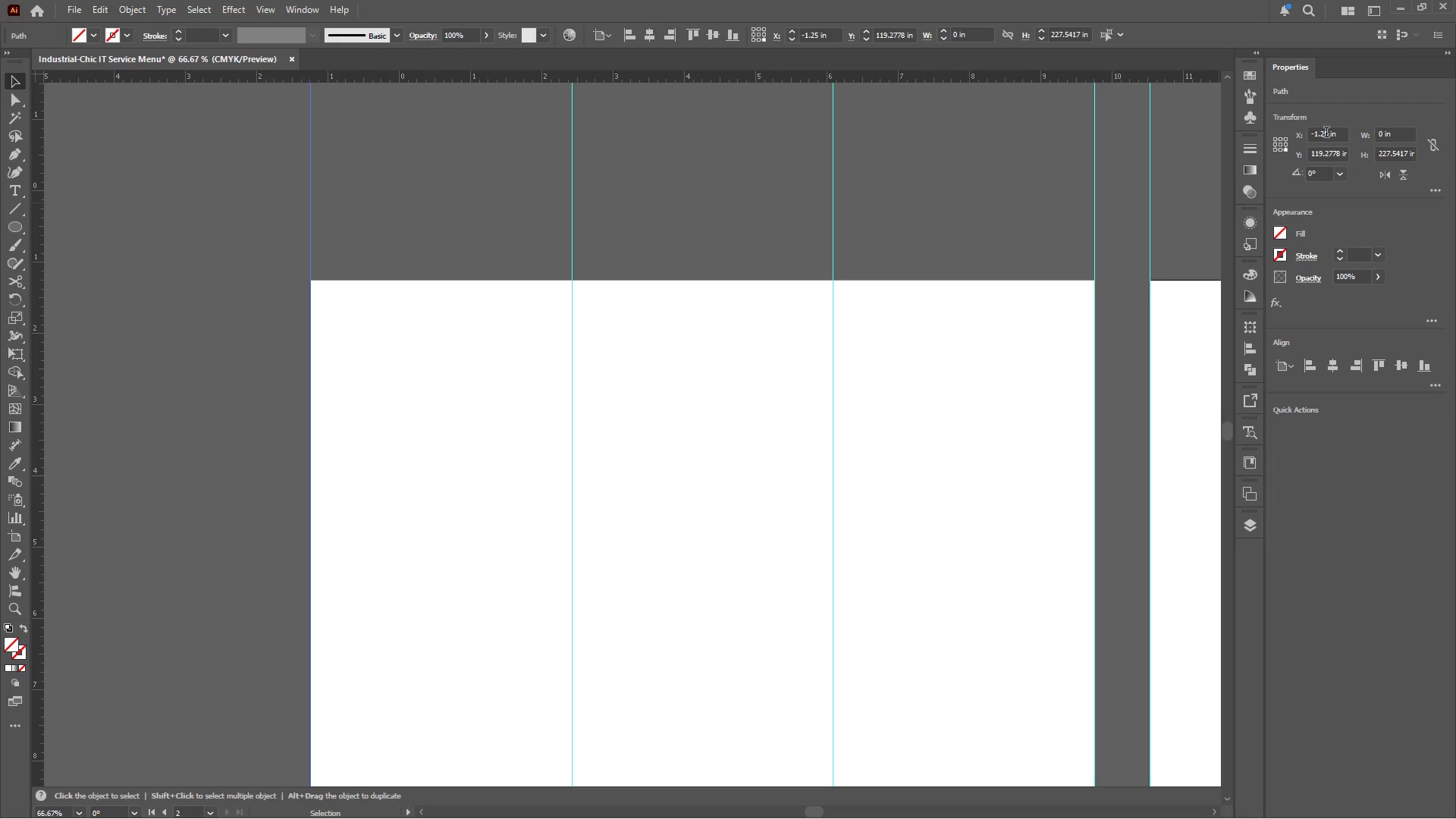 
left_click([1326, 132])
 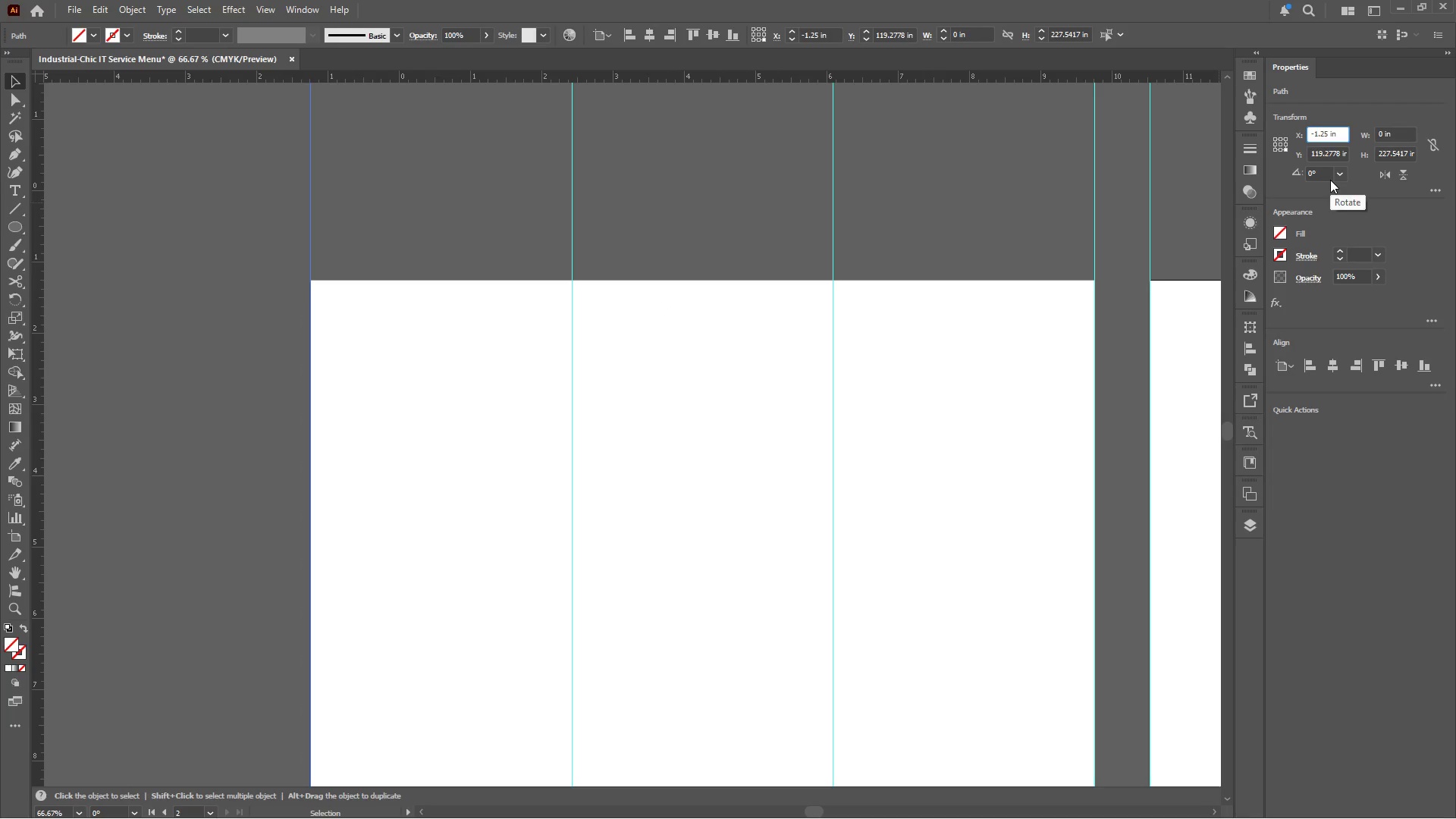 
key(NumpadAdd)
 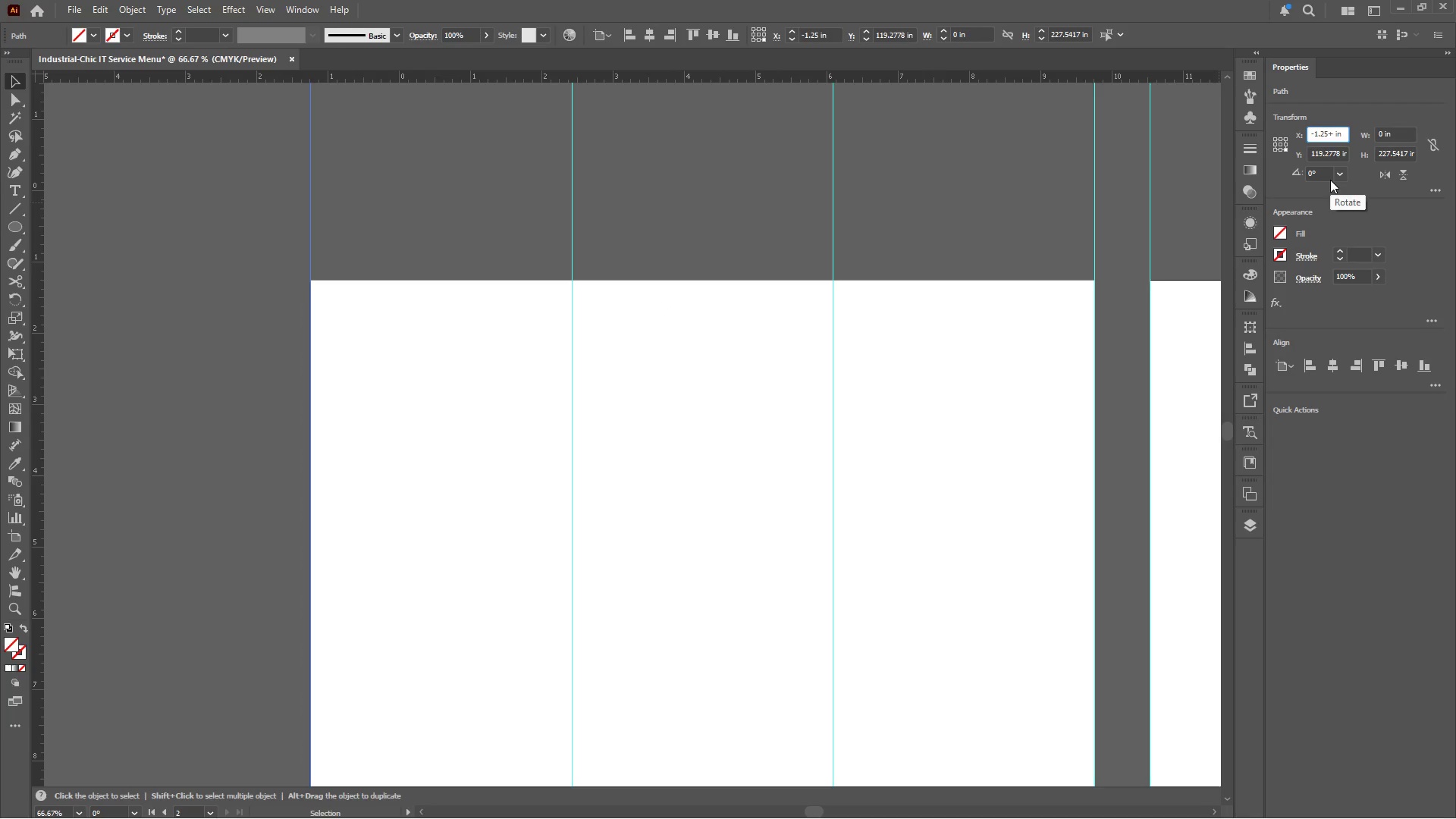 
key(Numpad0)
 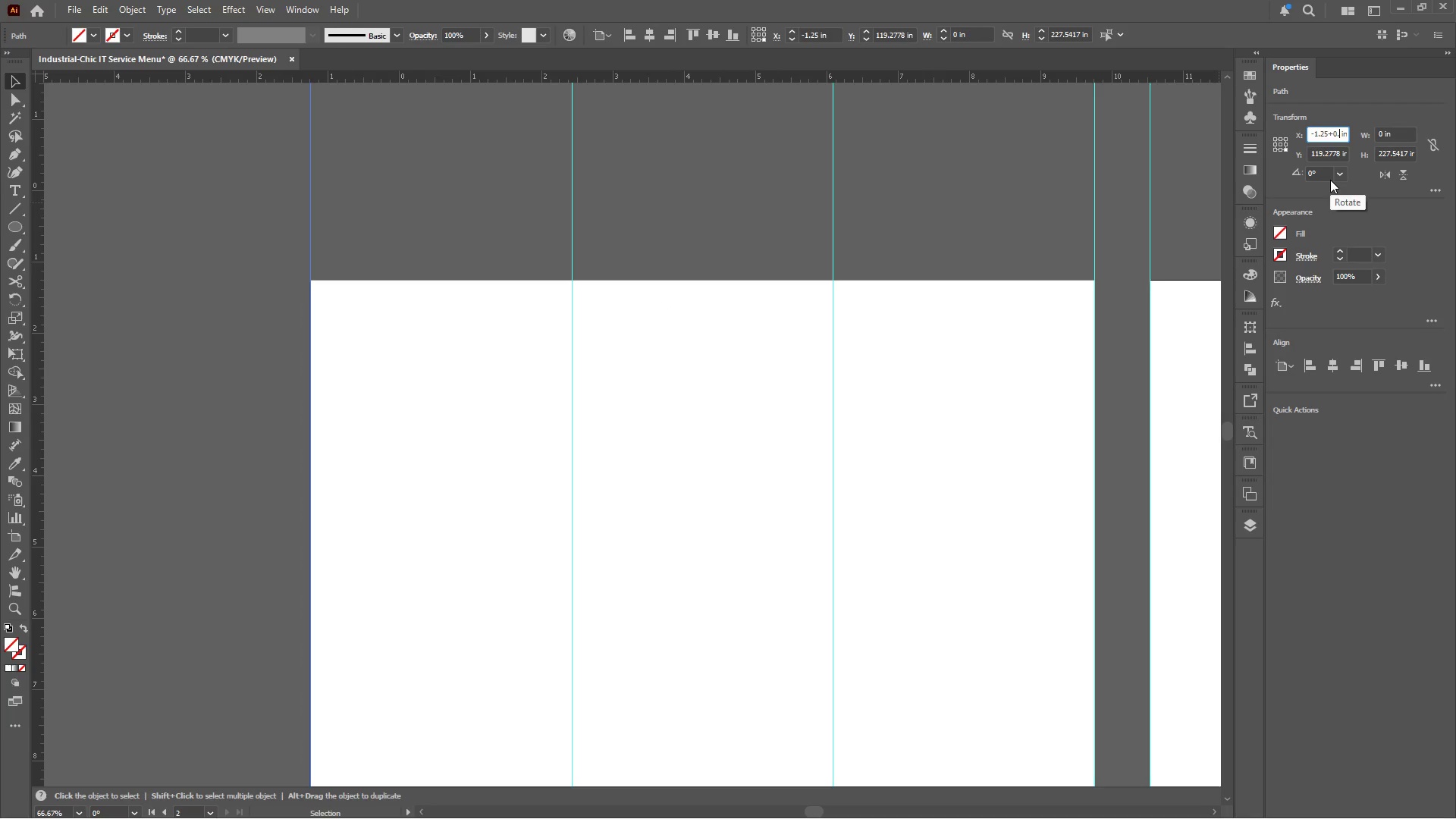 
key(NumpadDecimal)
 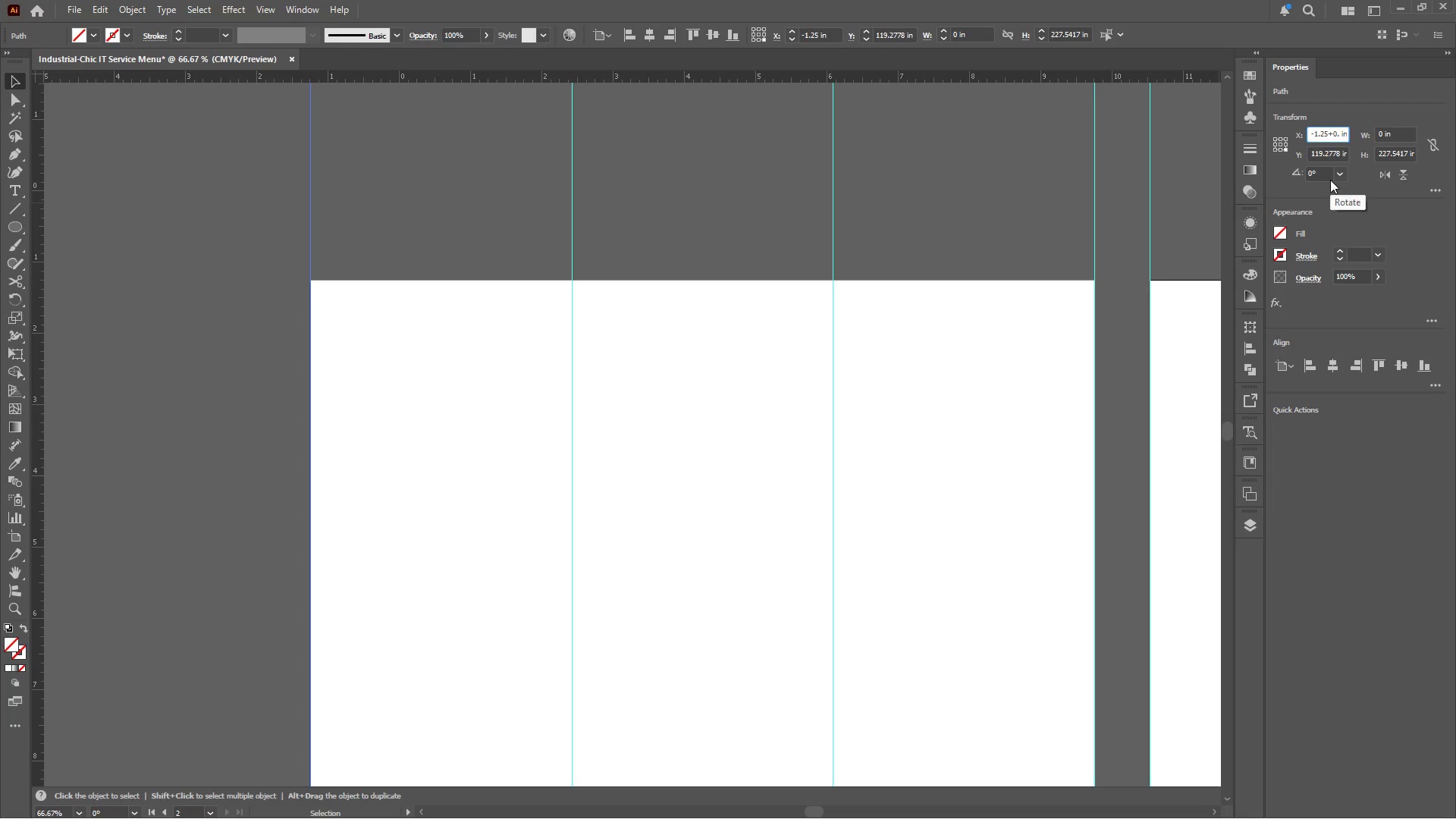 
key(Alt+Tab)